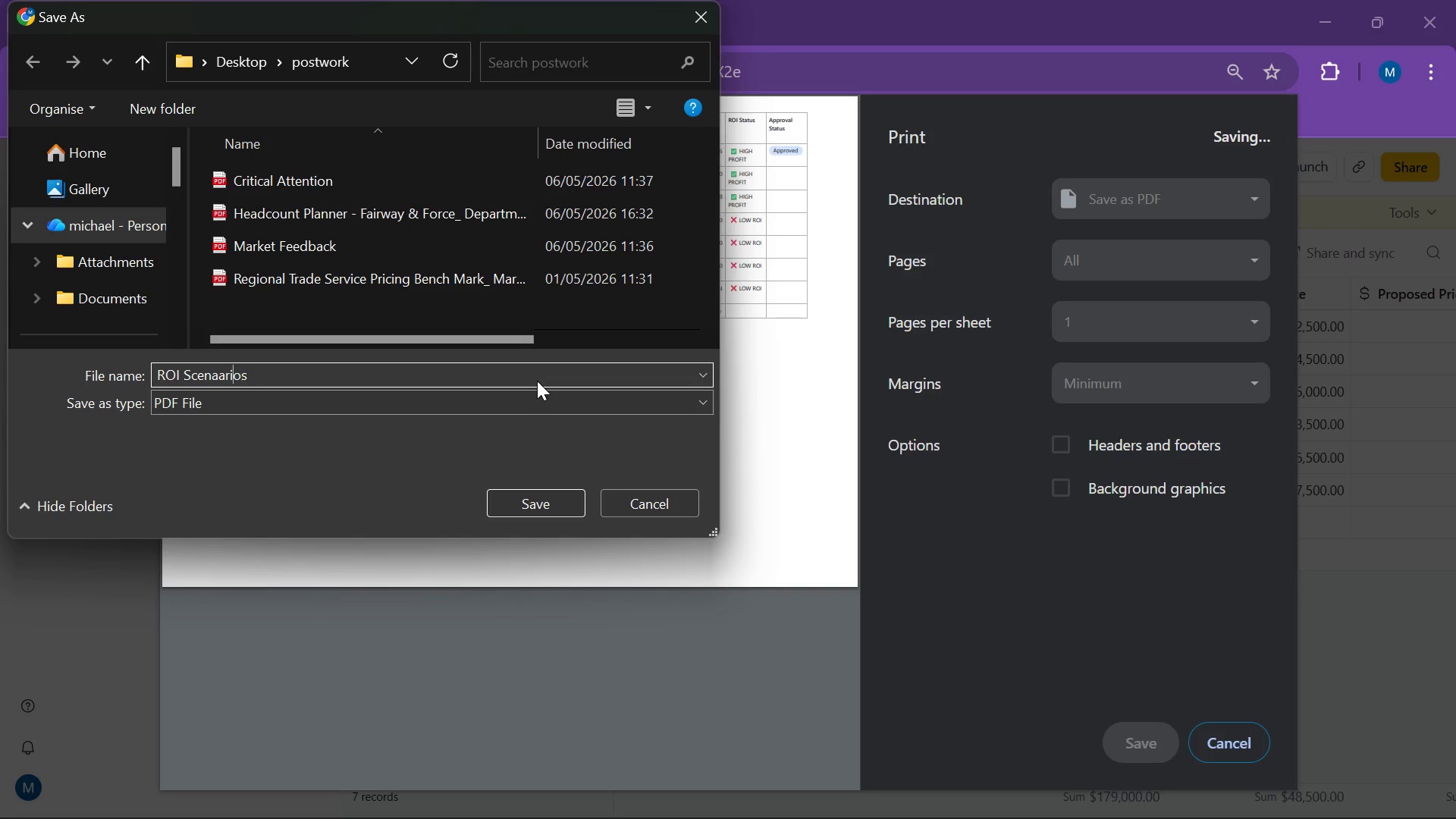 
key(ArrowLeft)
 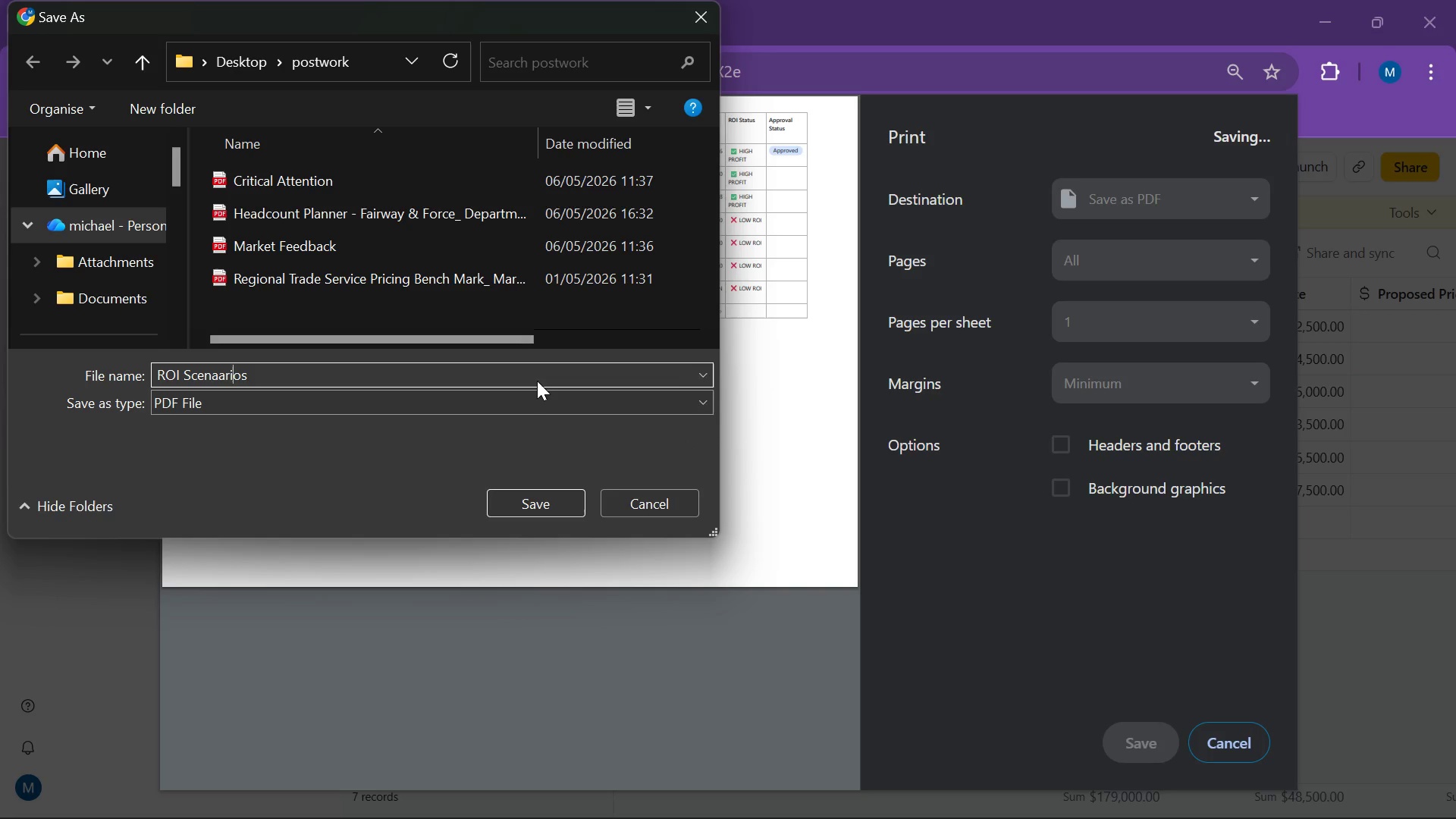 
key(ArrowLeft)
 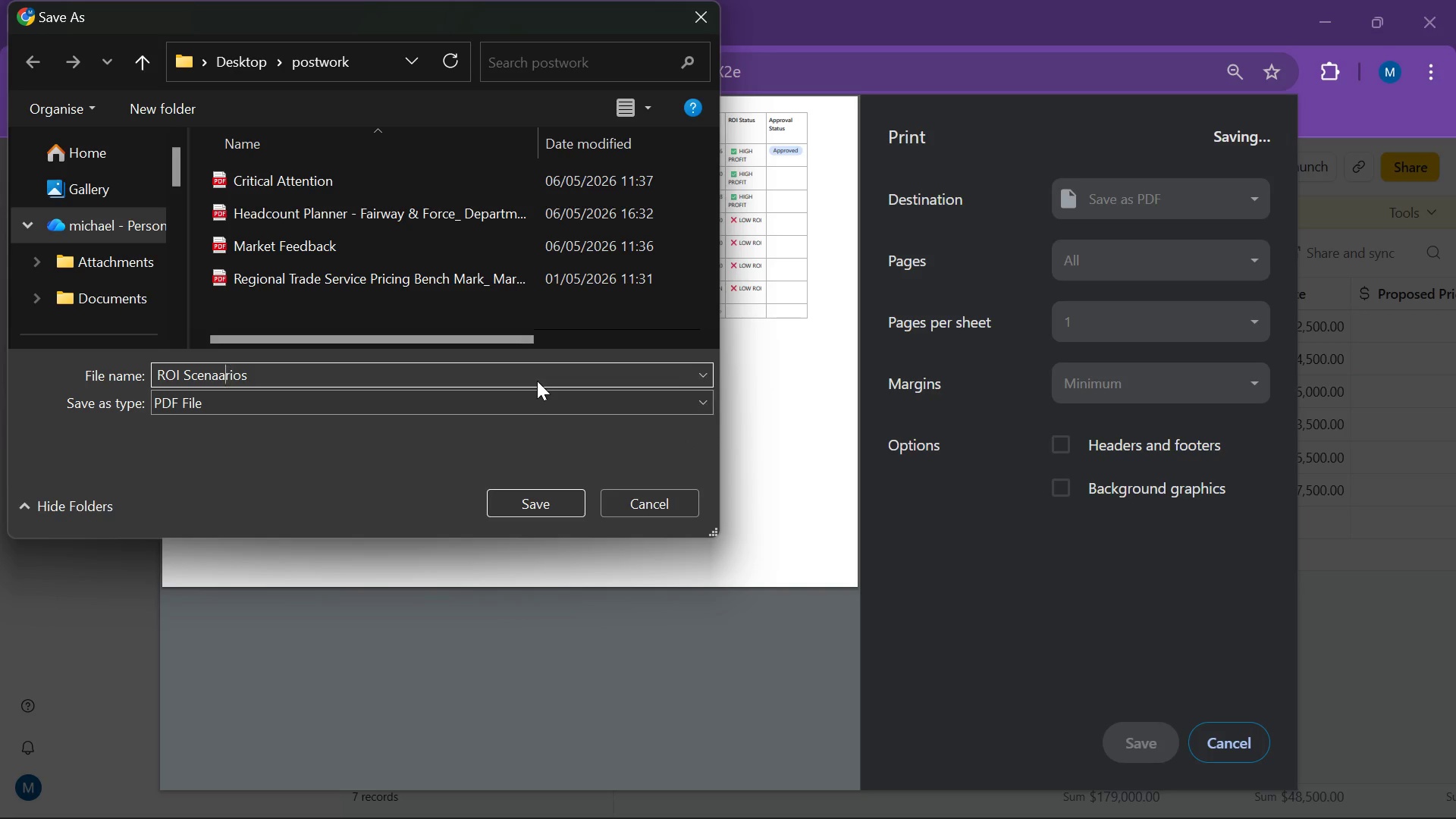 
key(ArrowLeft)
 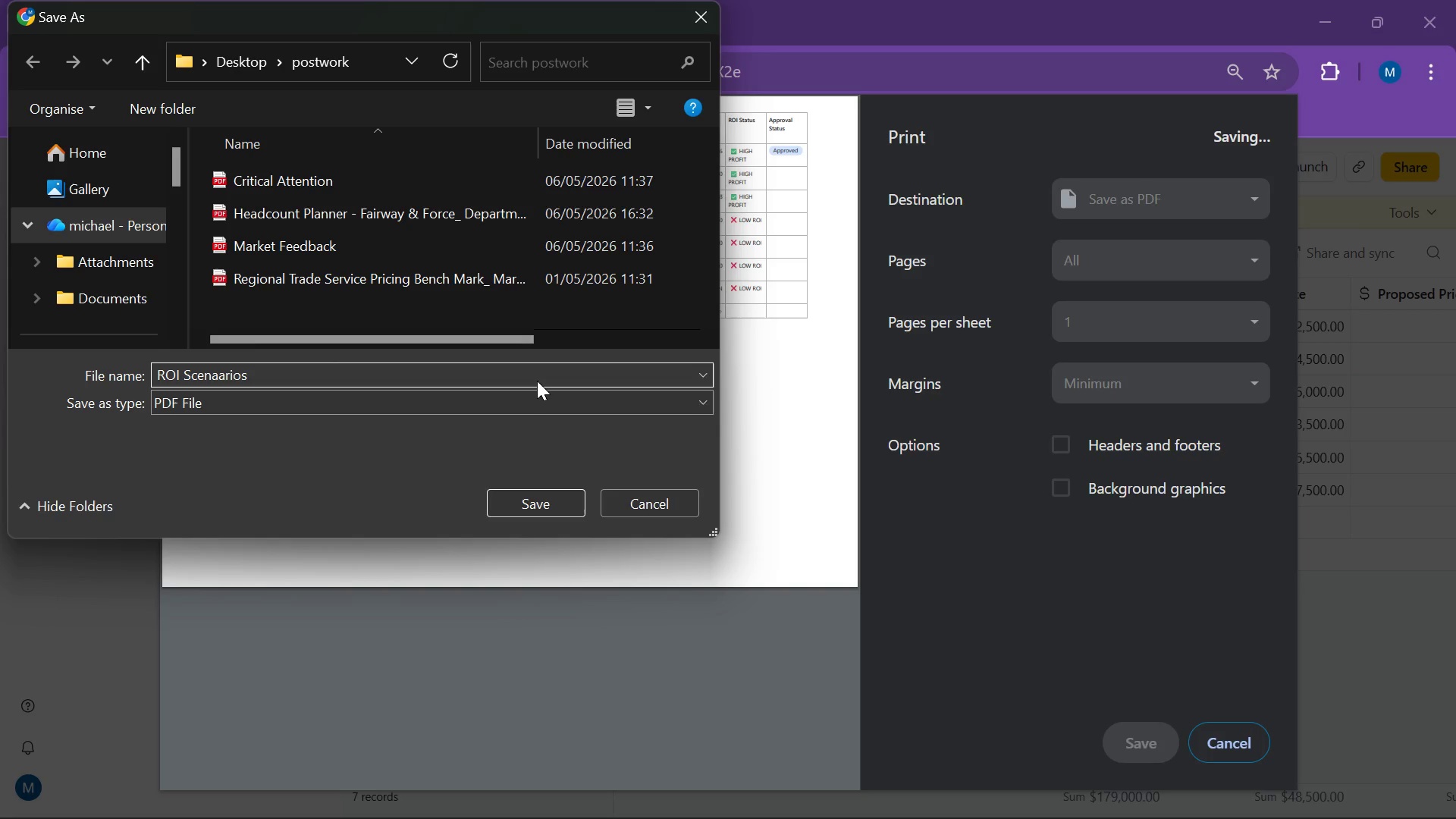 
key(Backspace)
 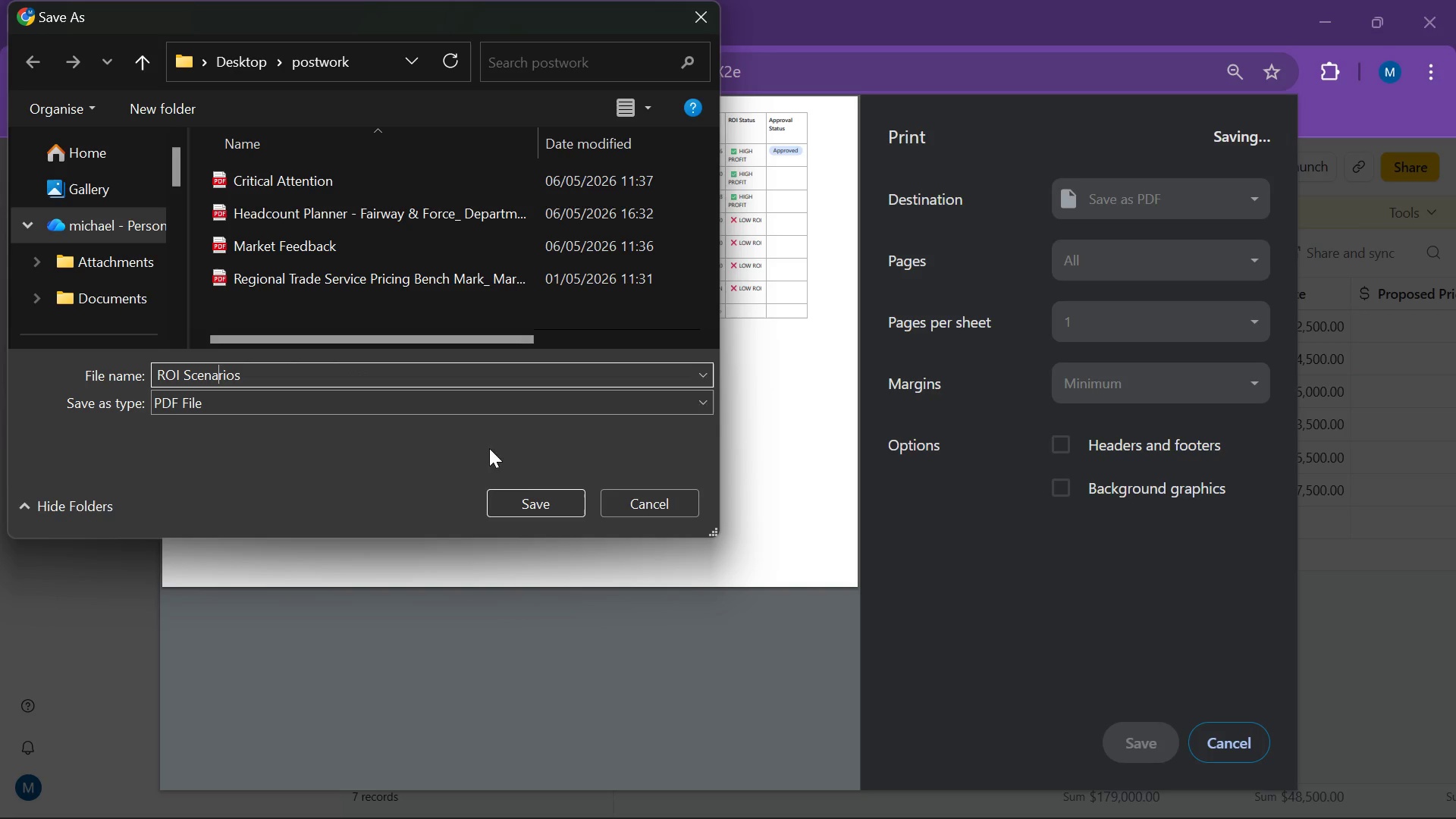 
left_click_drag(start_coordinate=[539, 508], to_coordinate=[525, 516])
 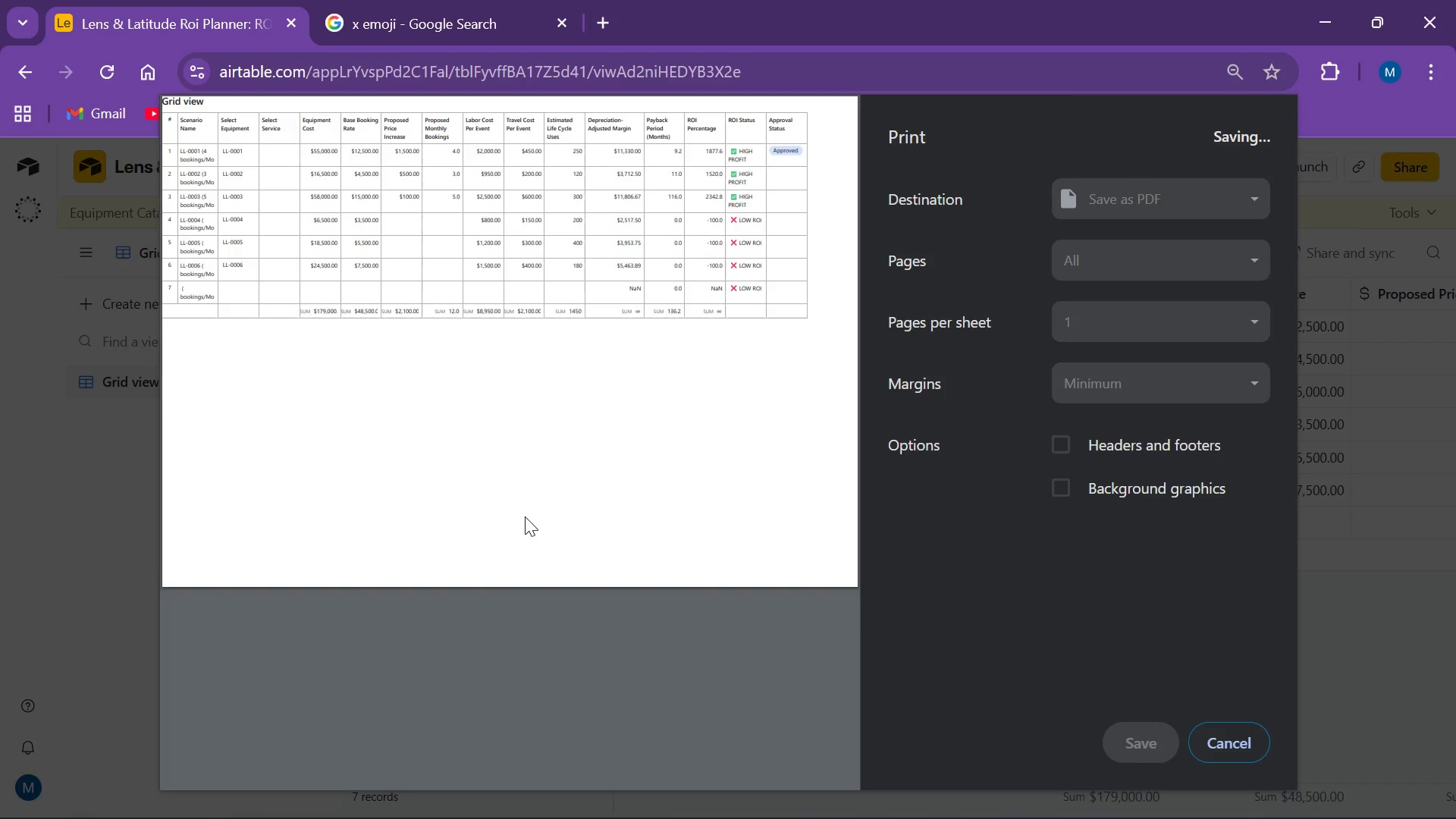 
mouse_move([545, 513])
 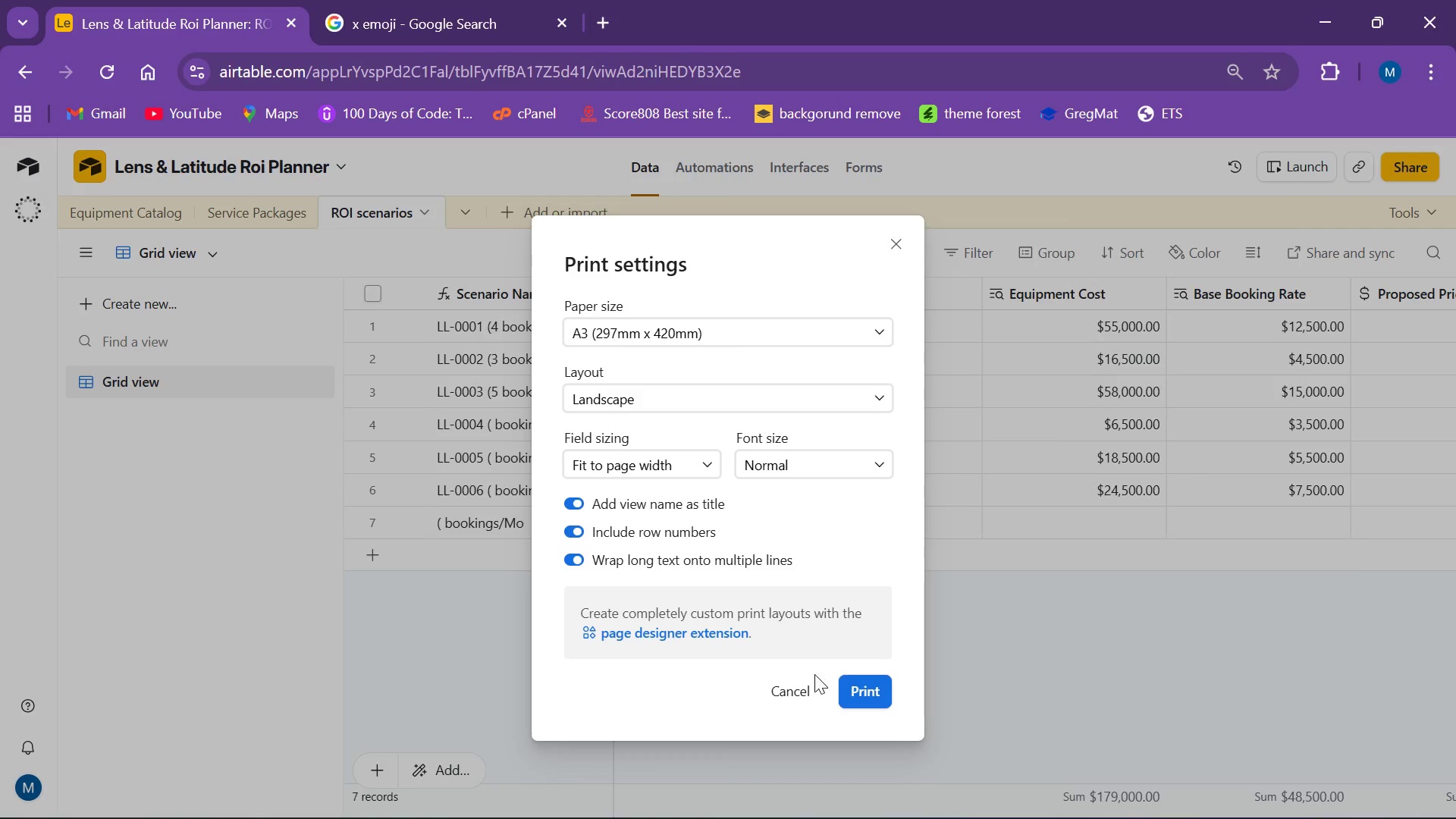 
left_click([801, 682])
 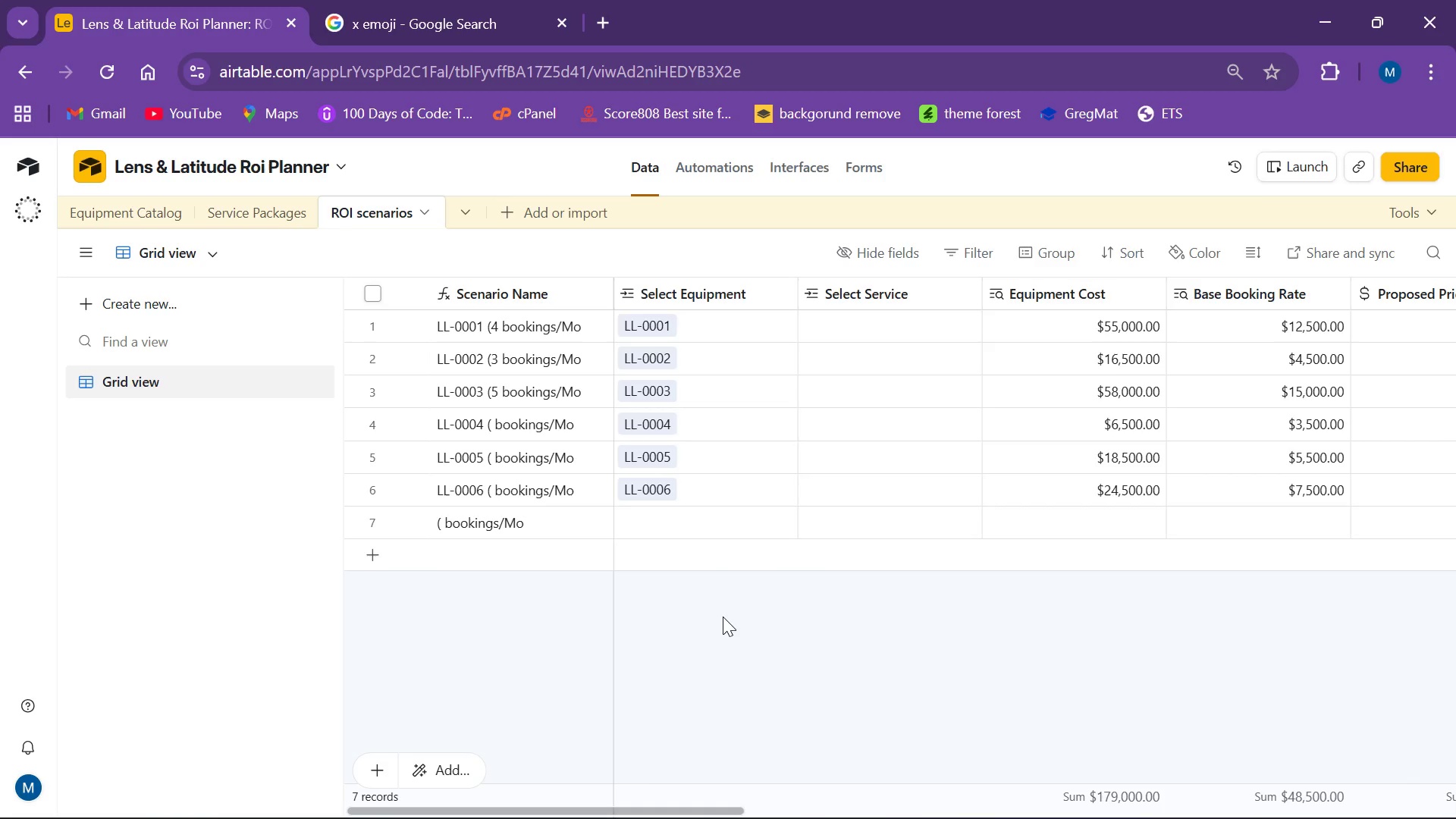 
wait(84.64)
 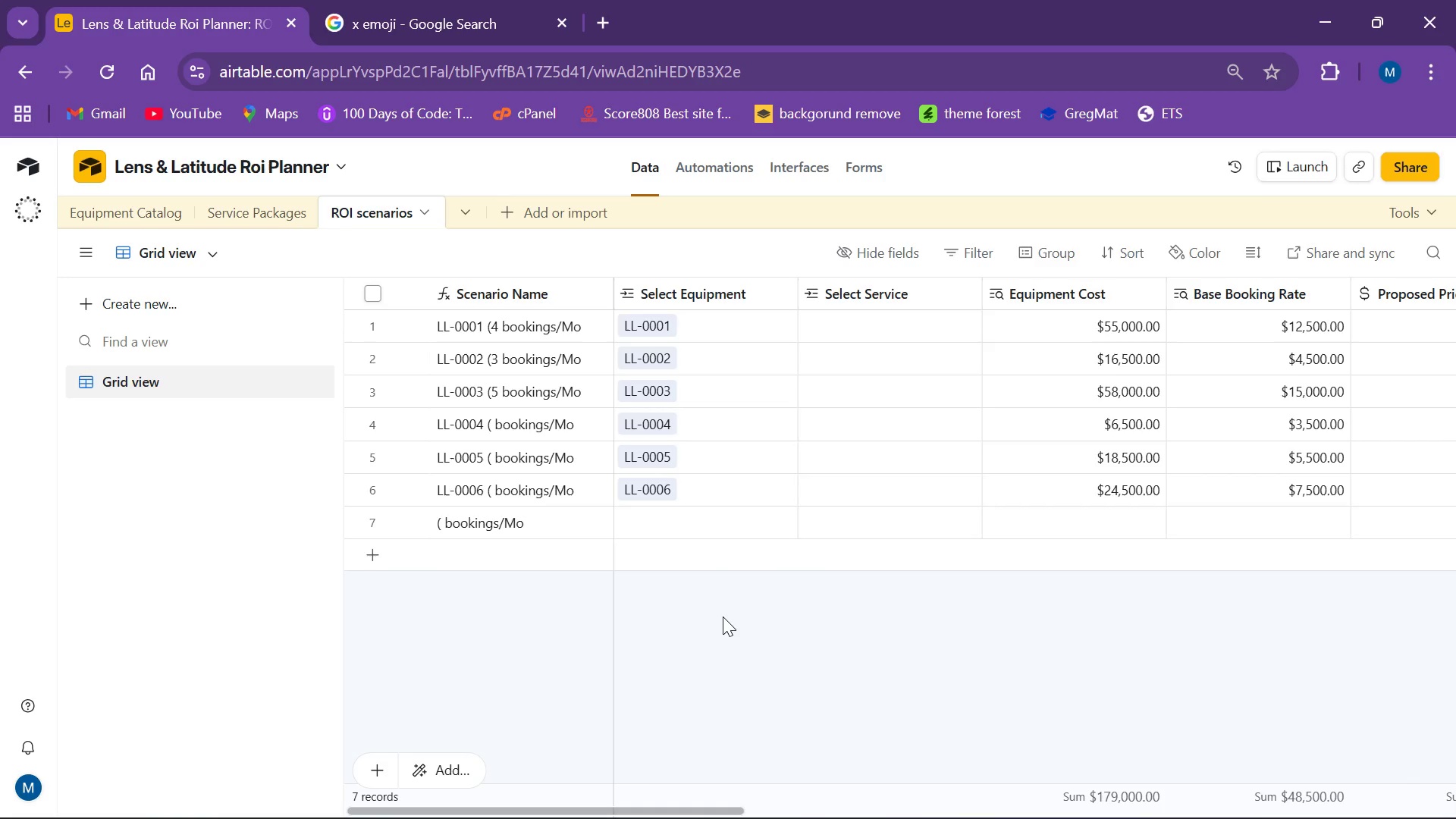 
left_click([209, 250])
 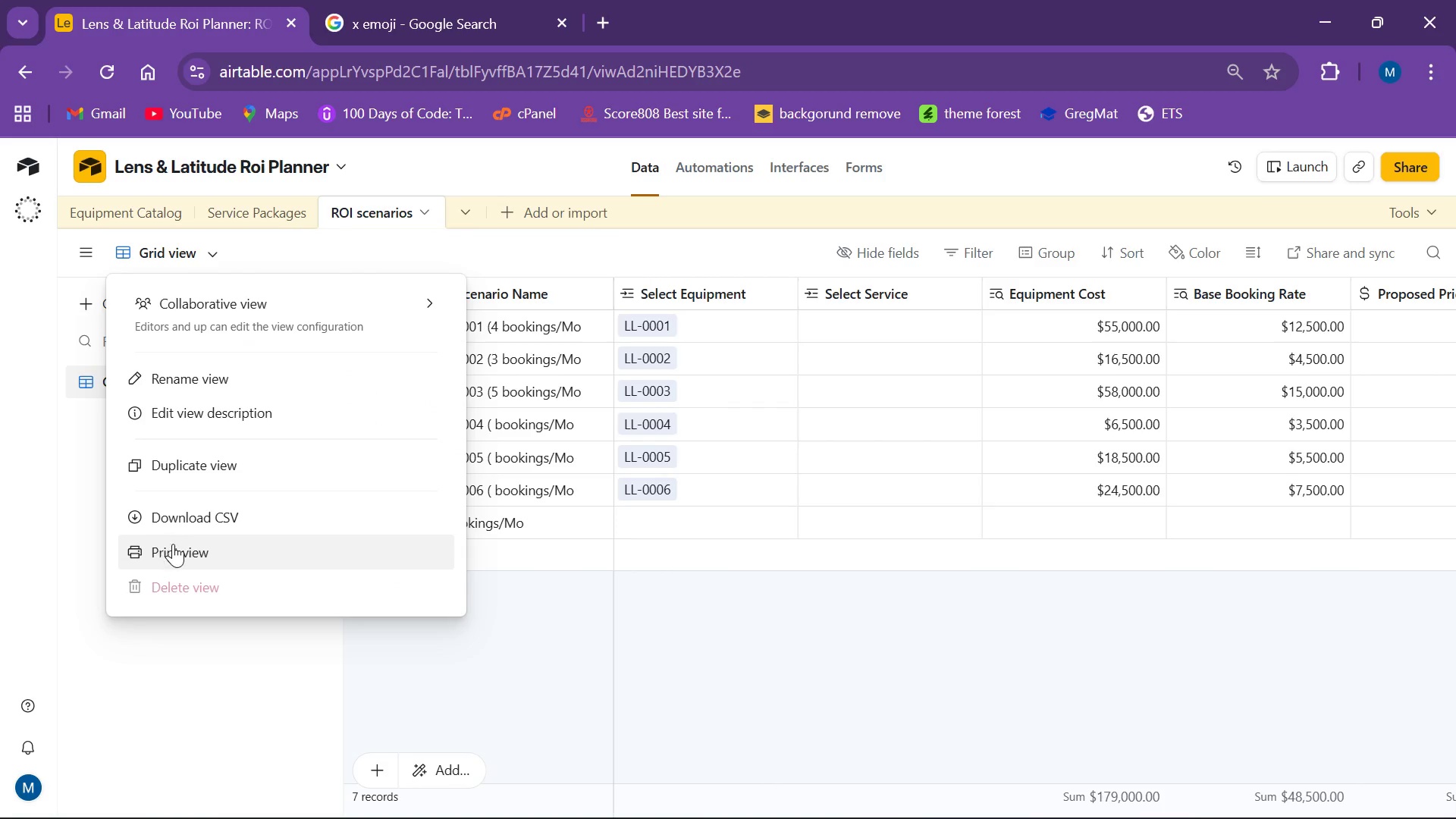 
left_click([173, 544])
 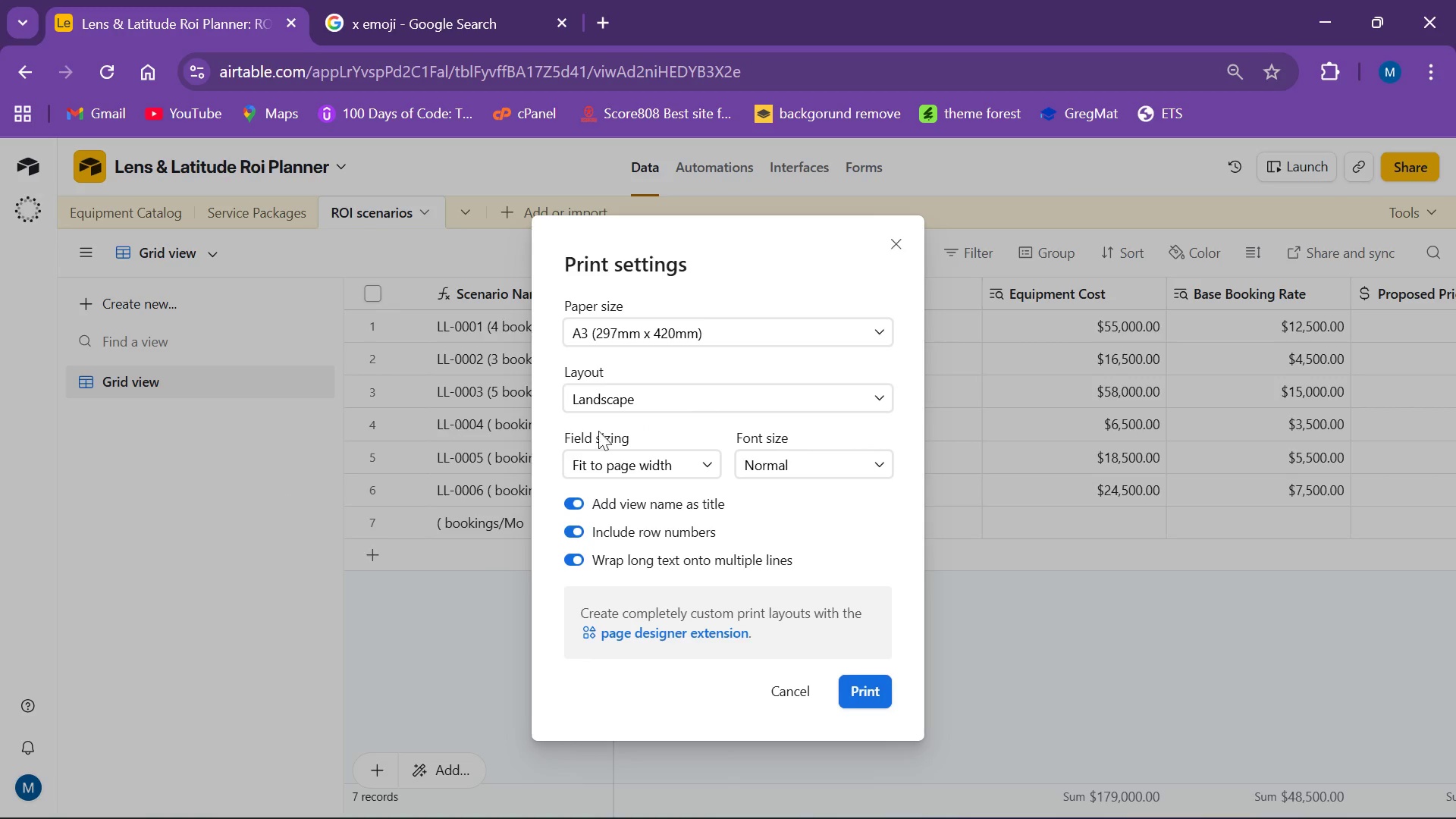 
left_click([780, 680])
 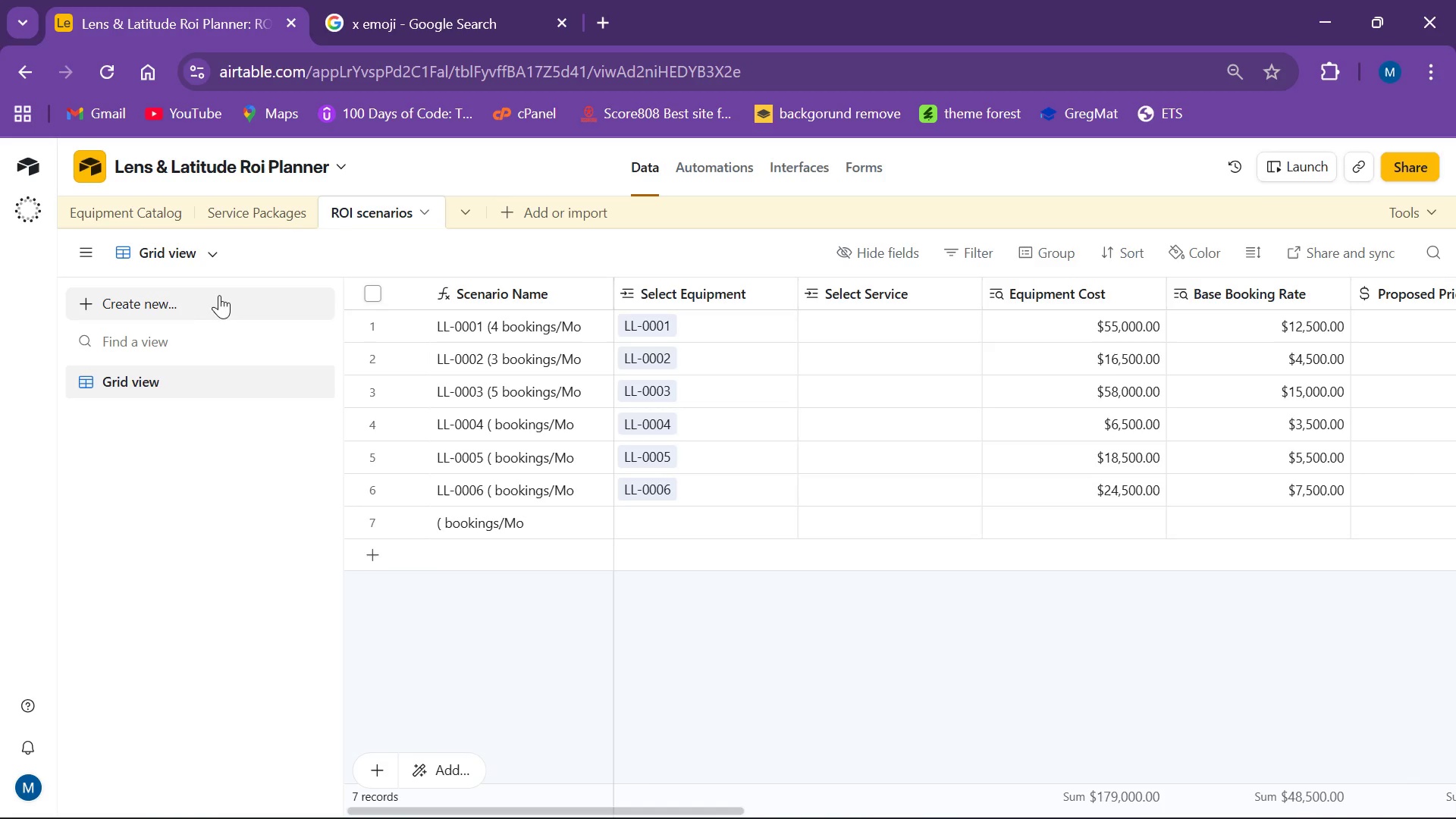 
left_click([212, 257])
 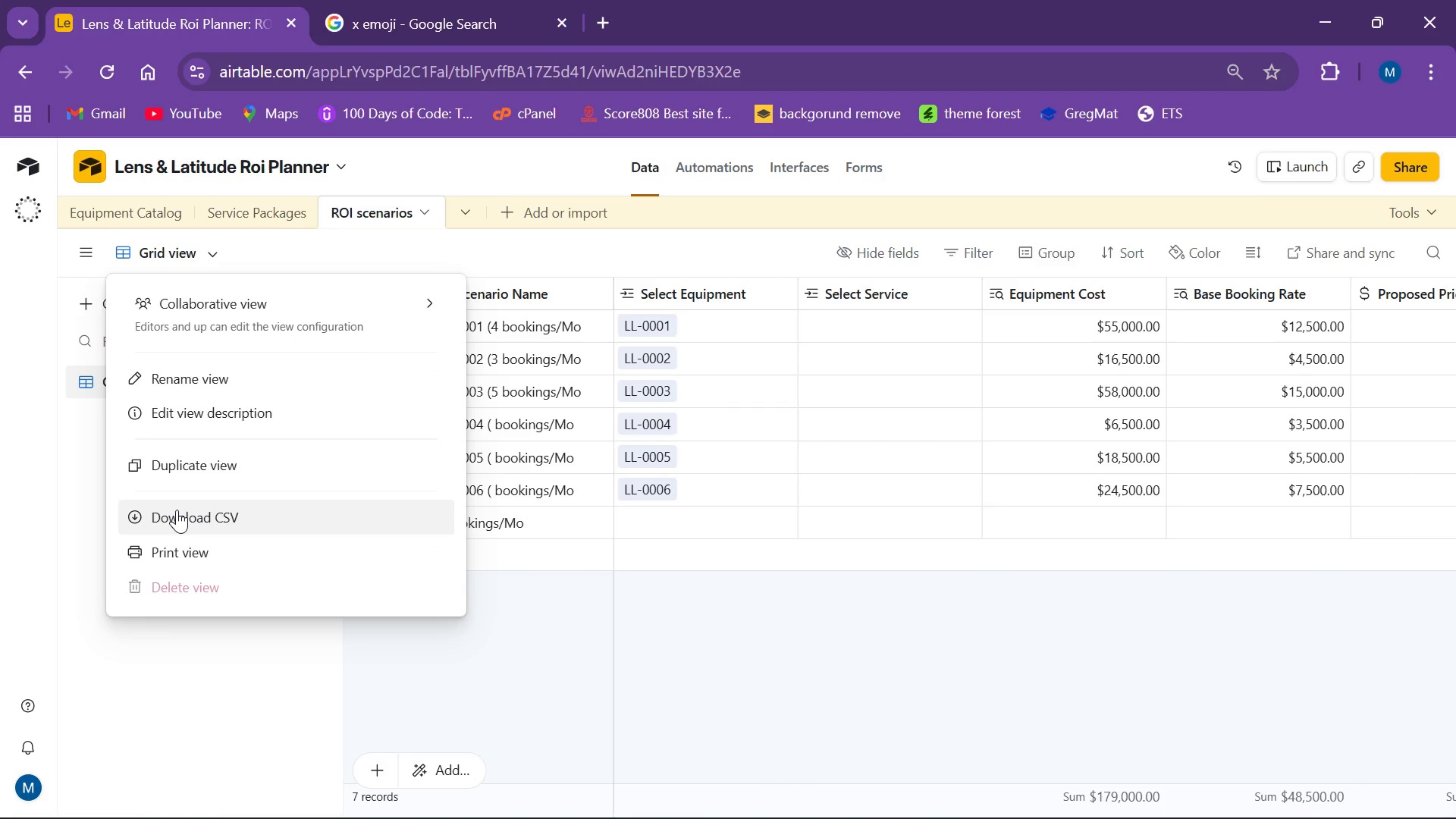 
left_click([178, 510])
 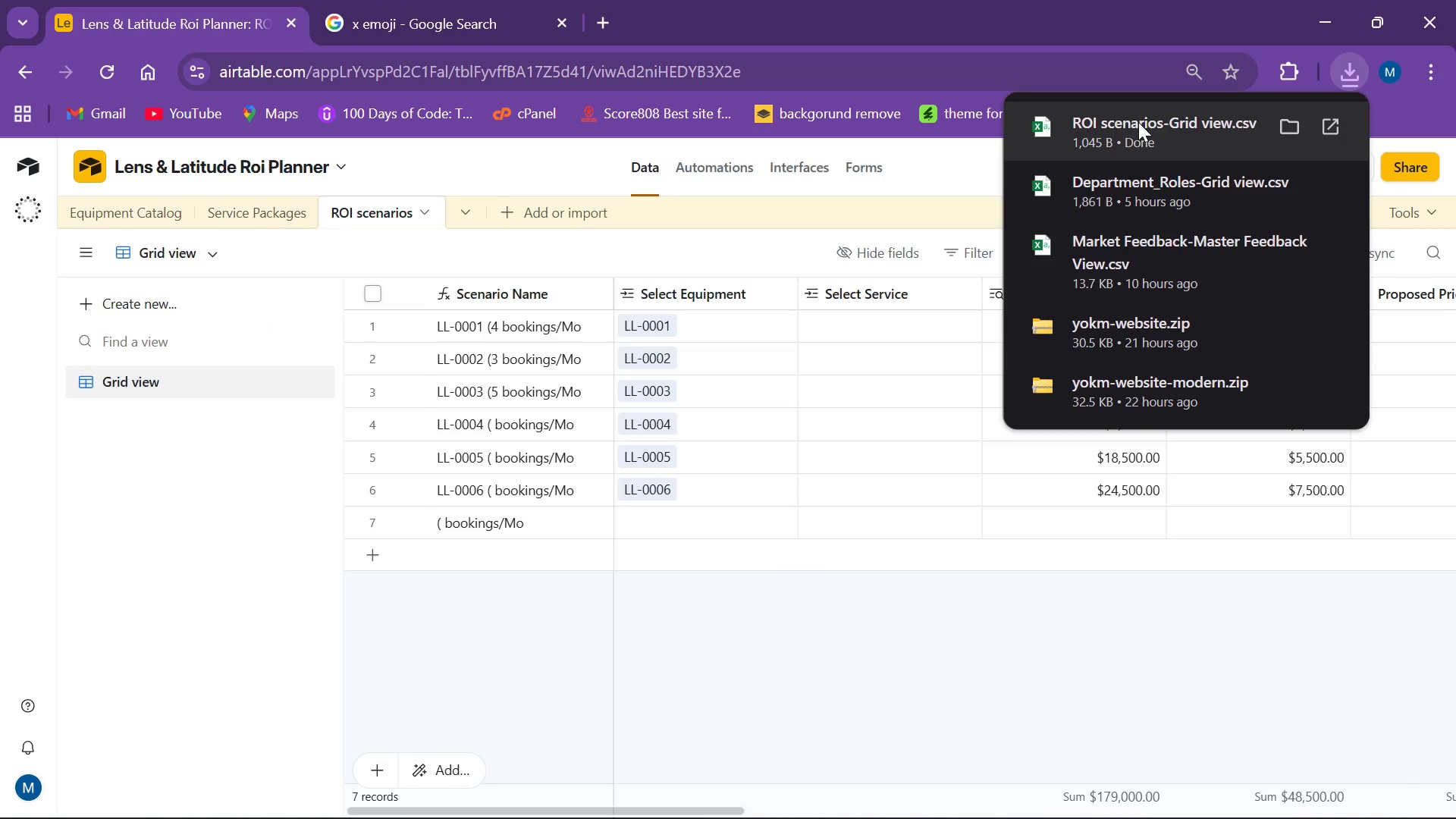 
wait(5.56)
 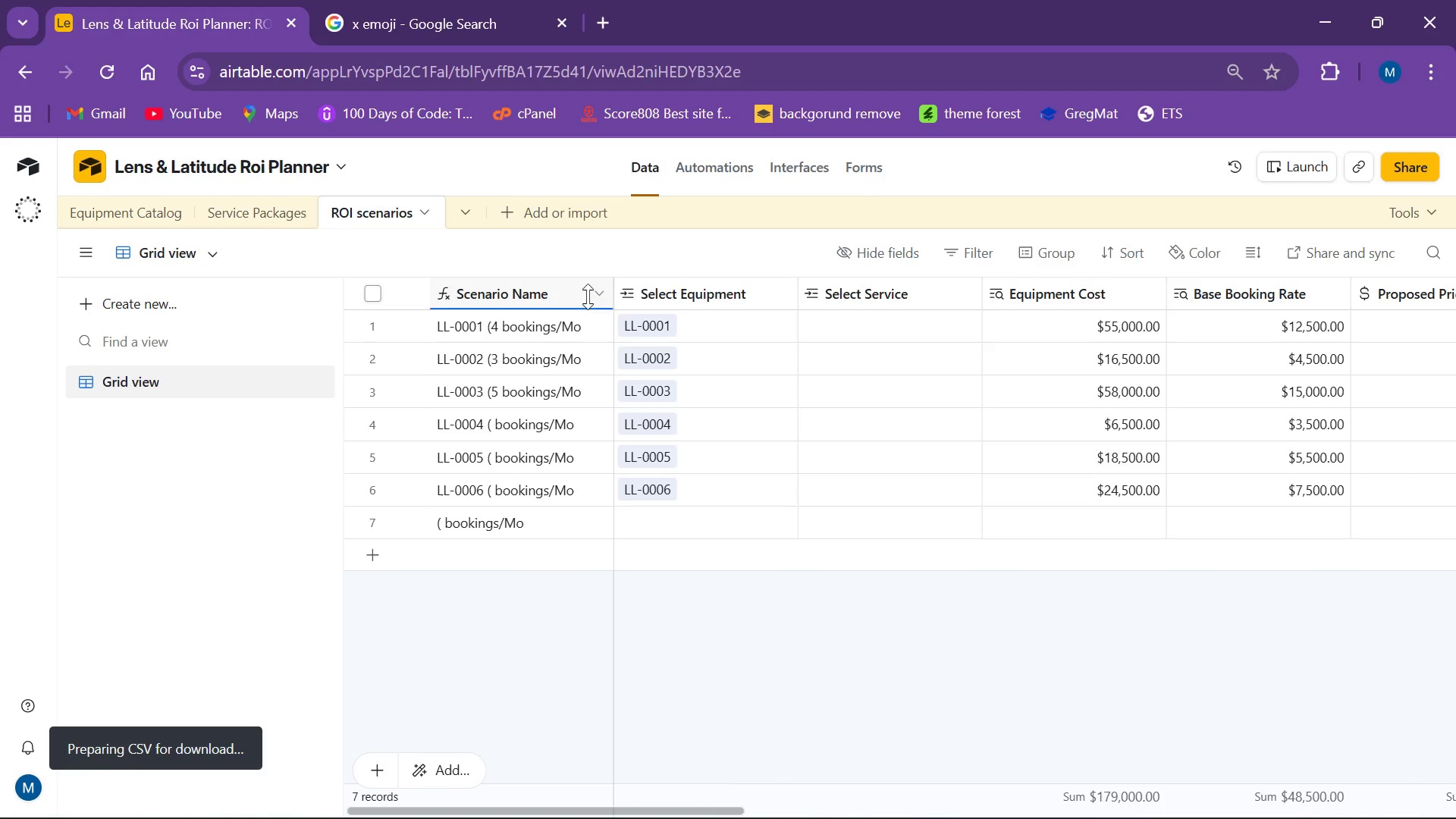 
left_click([1281, 124])
 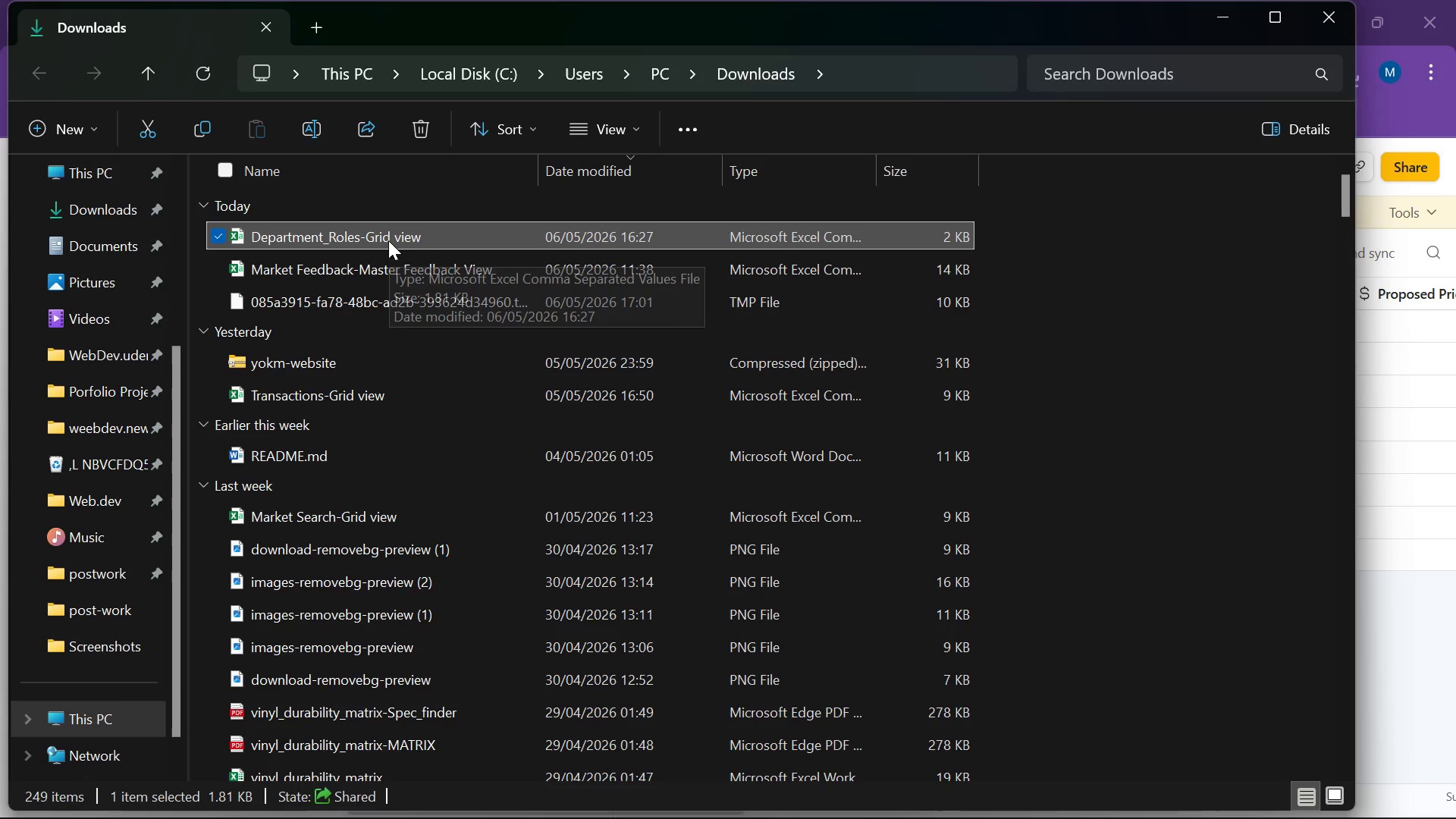 
double_click([389, 237])
 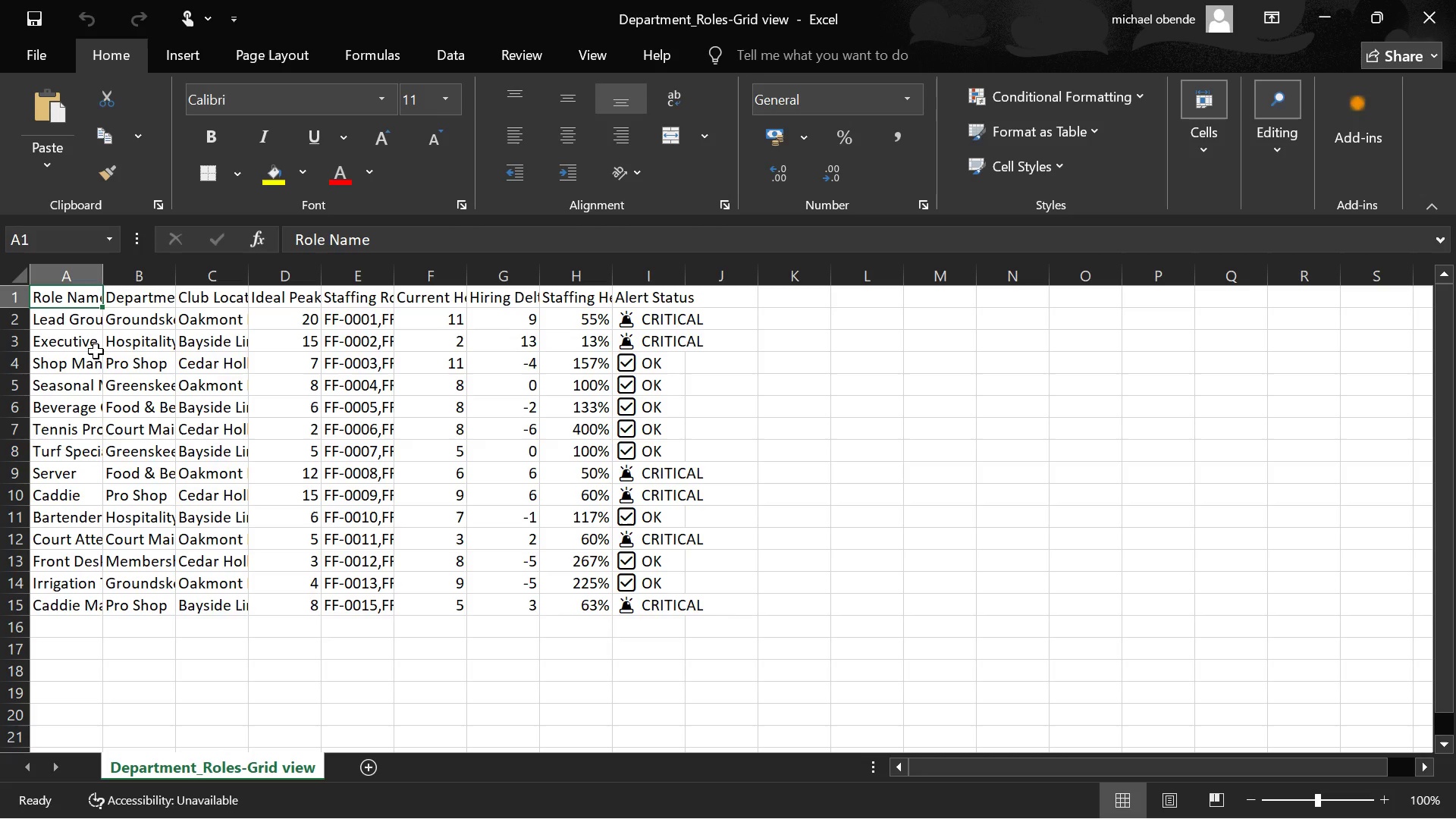 
wait(8.34)
 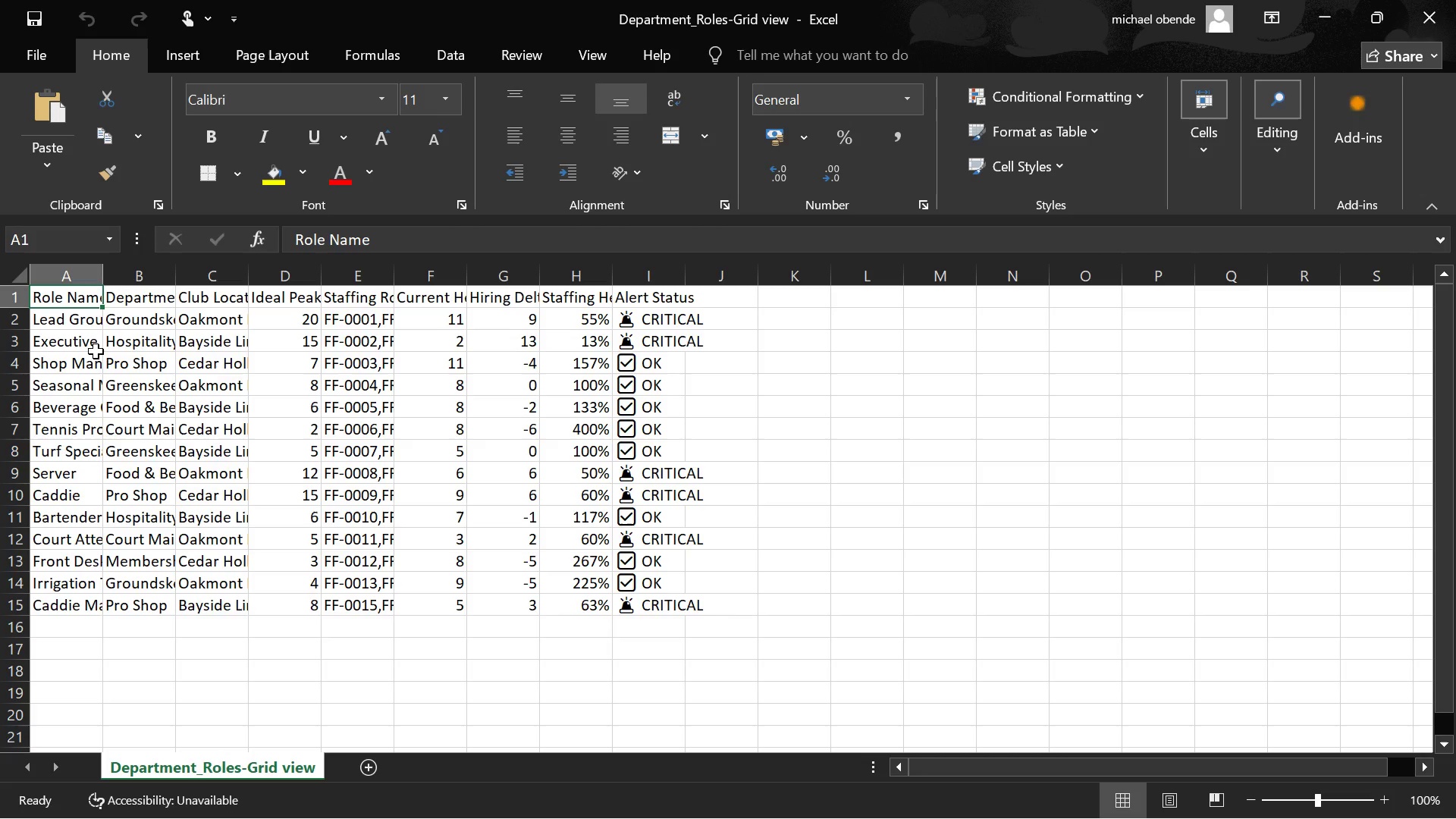 
left_click([1451, 5])
 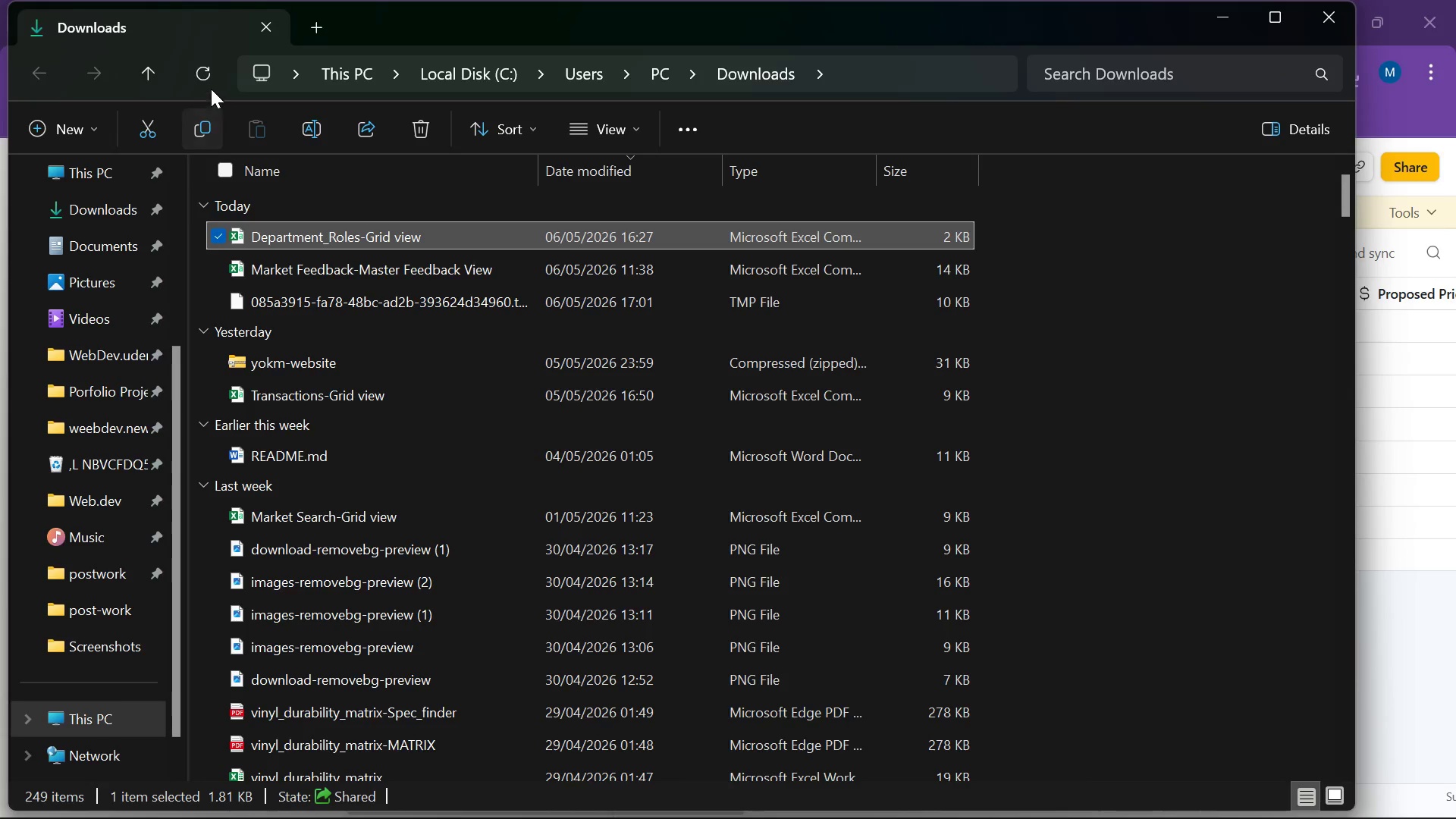 
left_click([215, 80])
 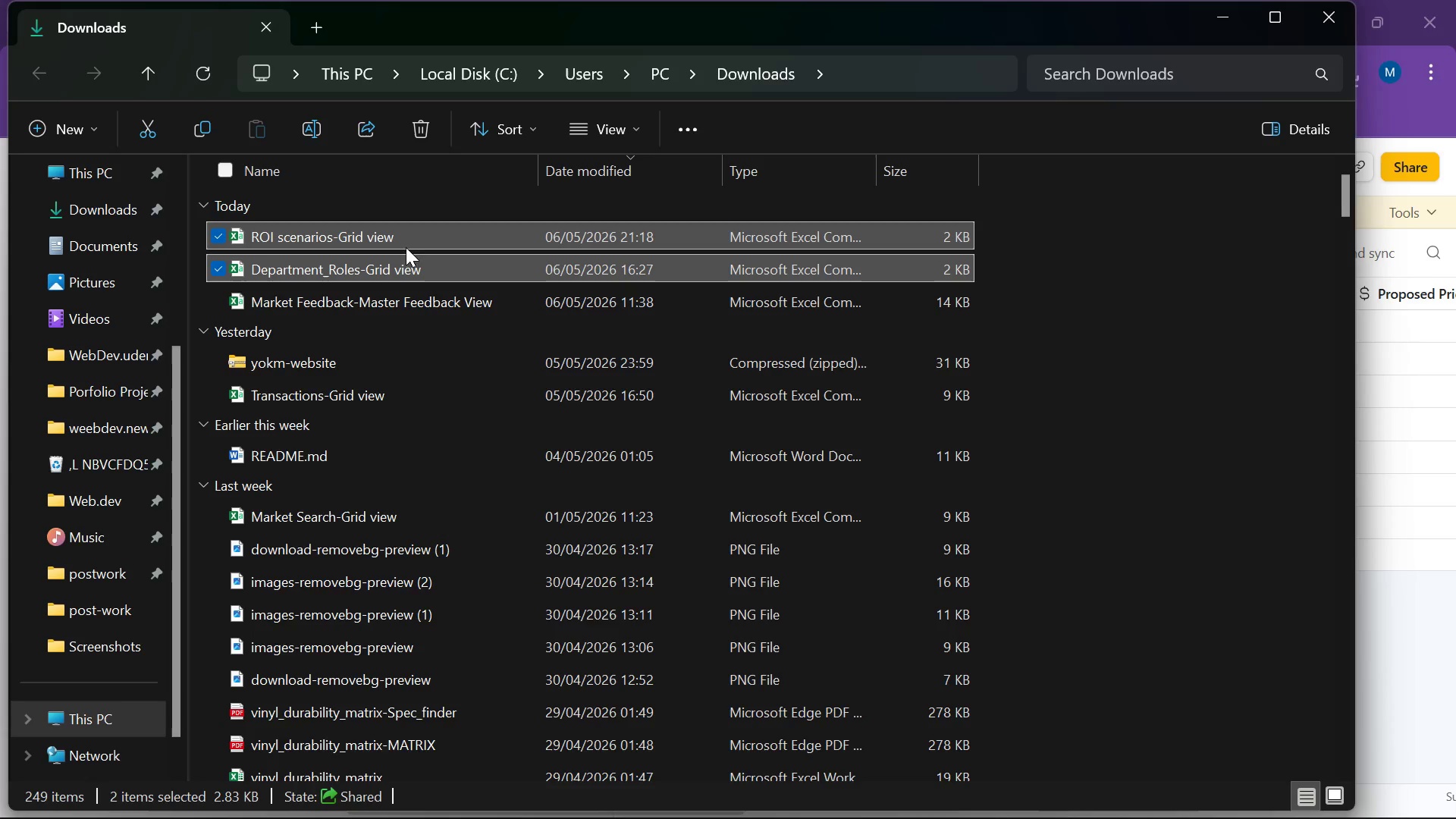 
double_click([419, 231])
 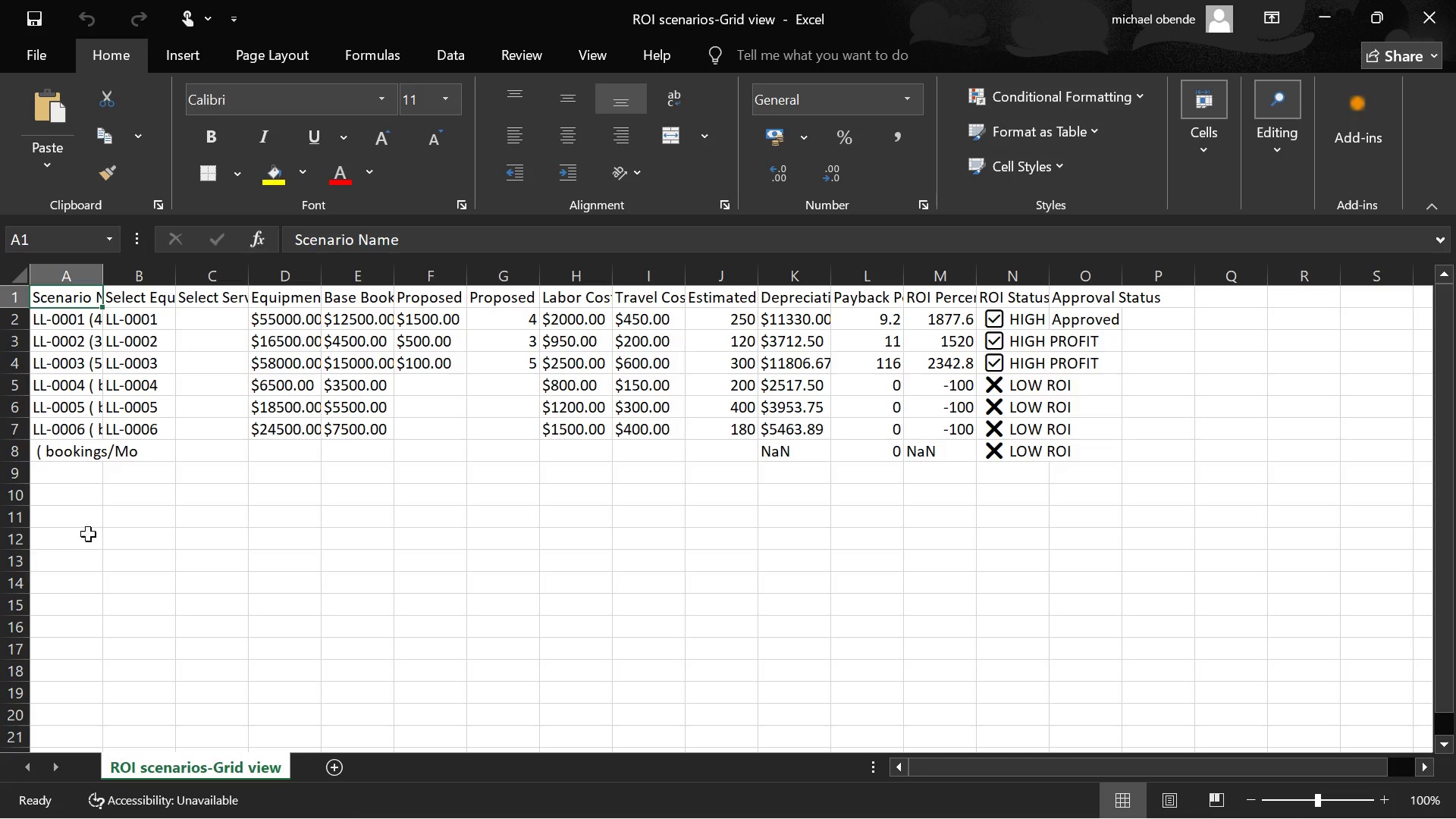 
hold_key(key=ShiftLeft, duration=1.52)
 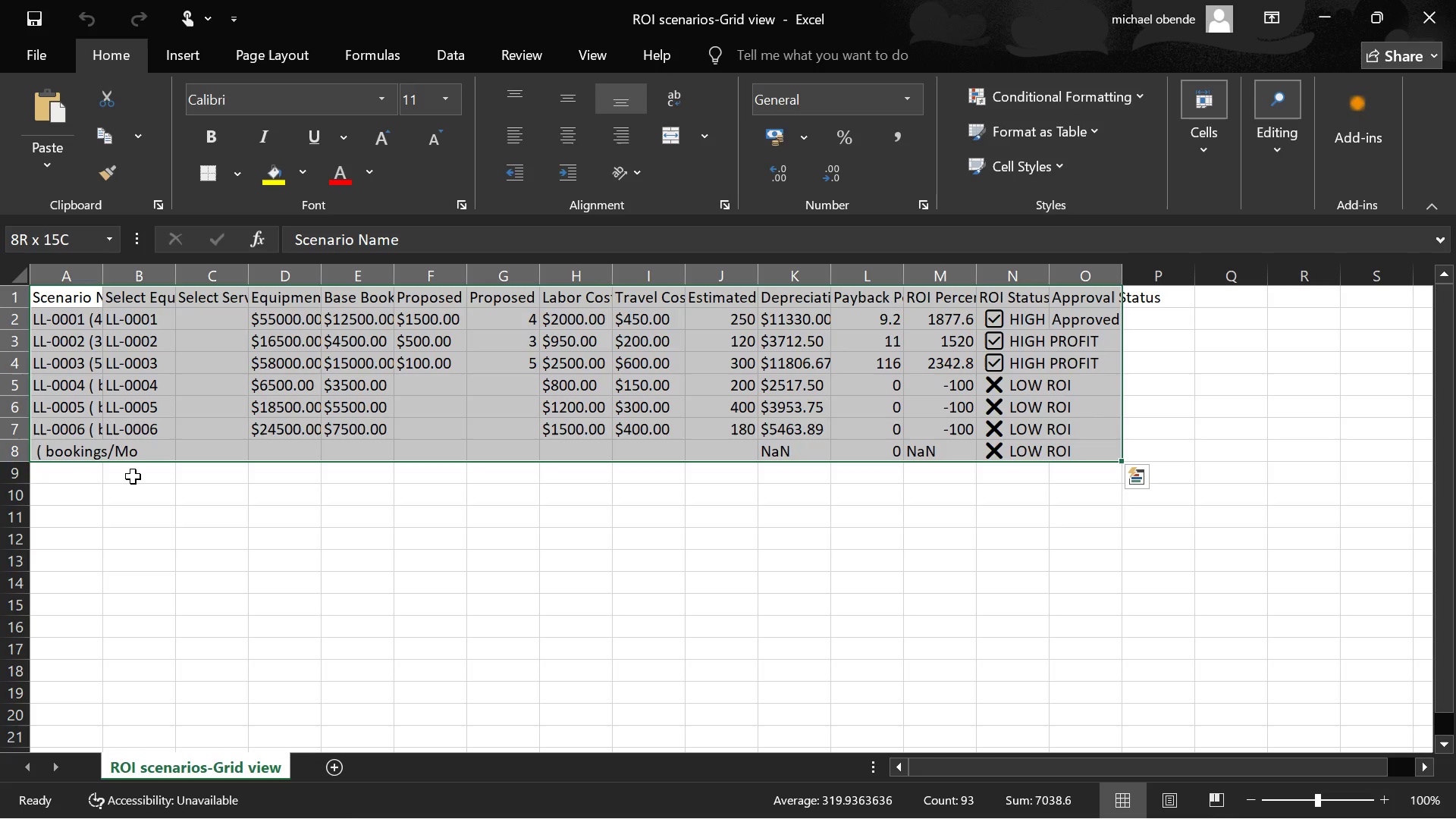 
key(Control+Shift+End)
 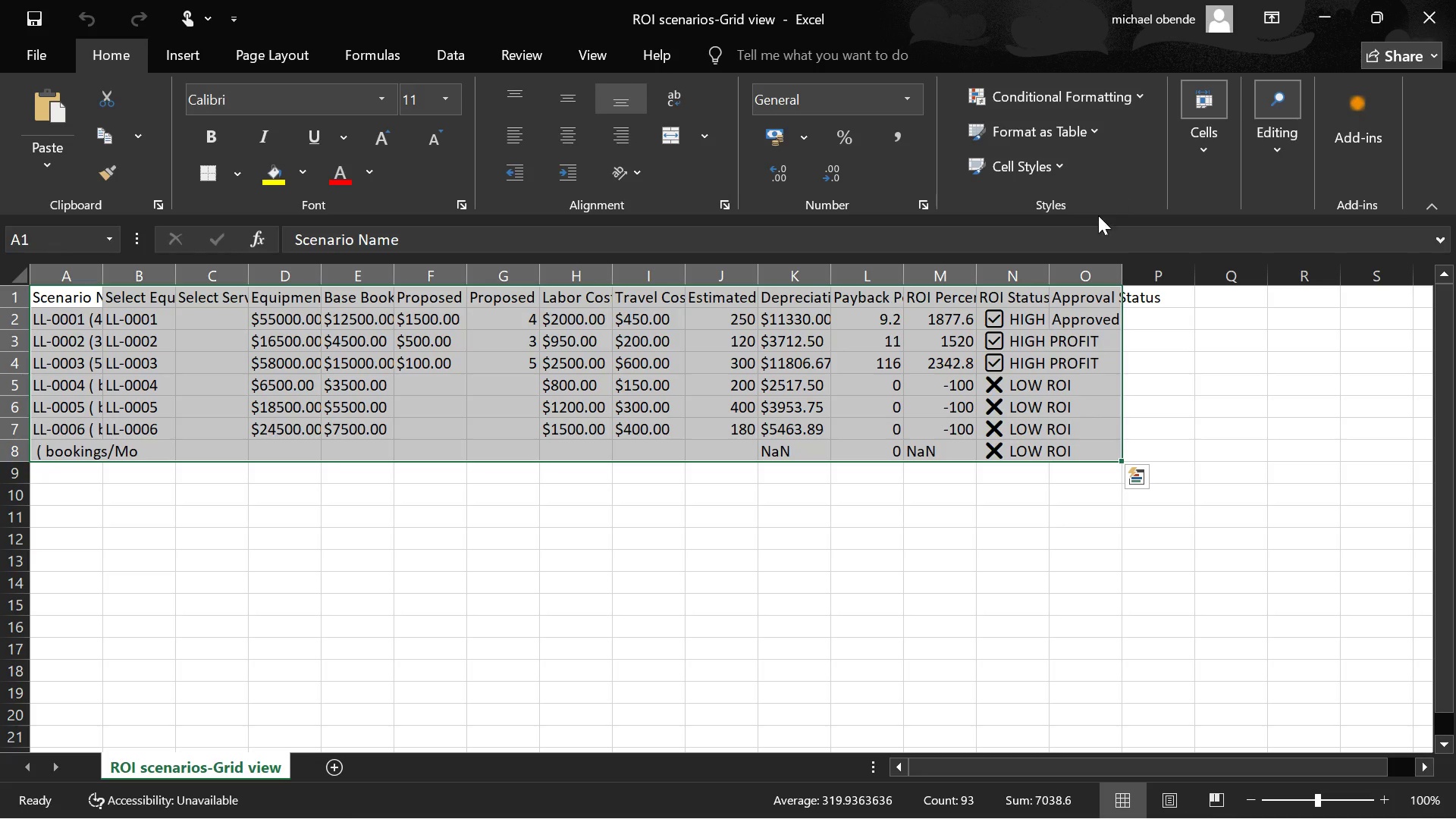 
left_click([1050, 174])
 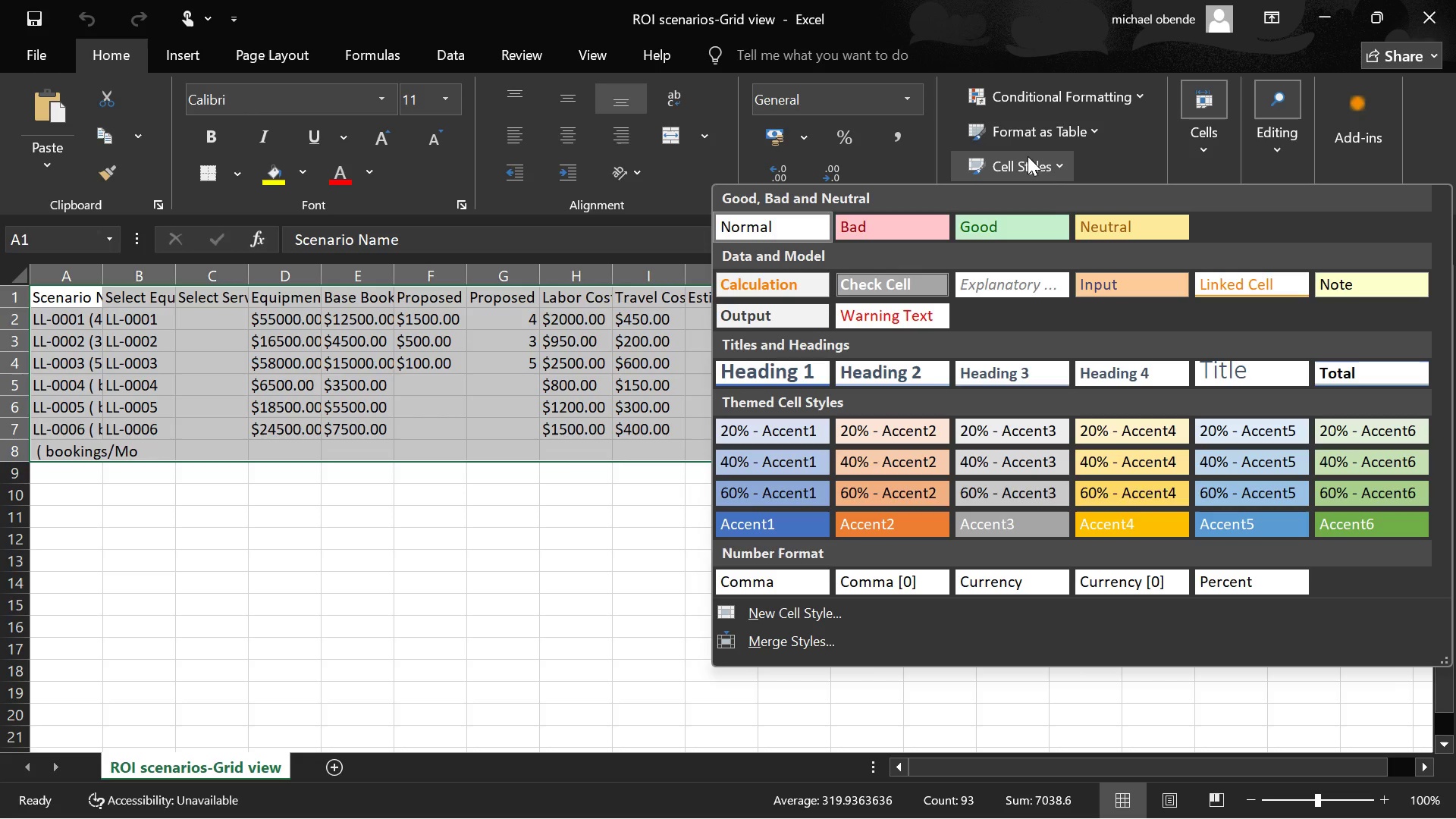 
left_click([1056, 133])
 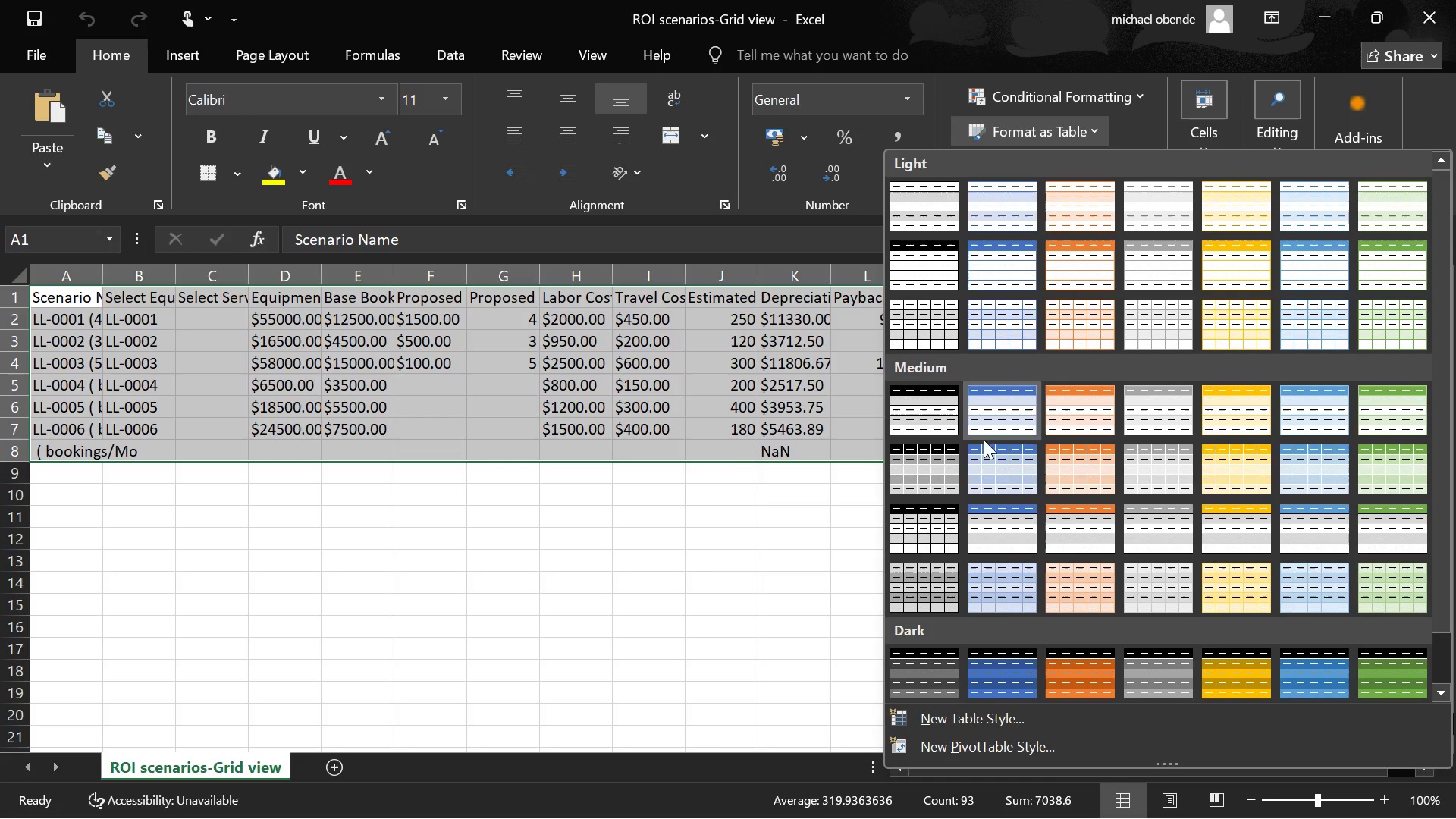 
left_click([993, 425])
 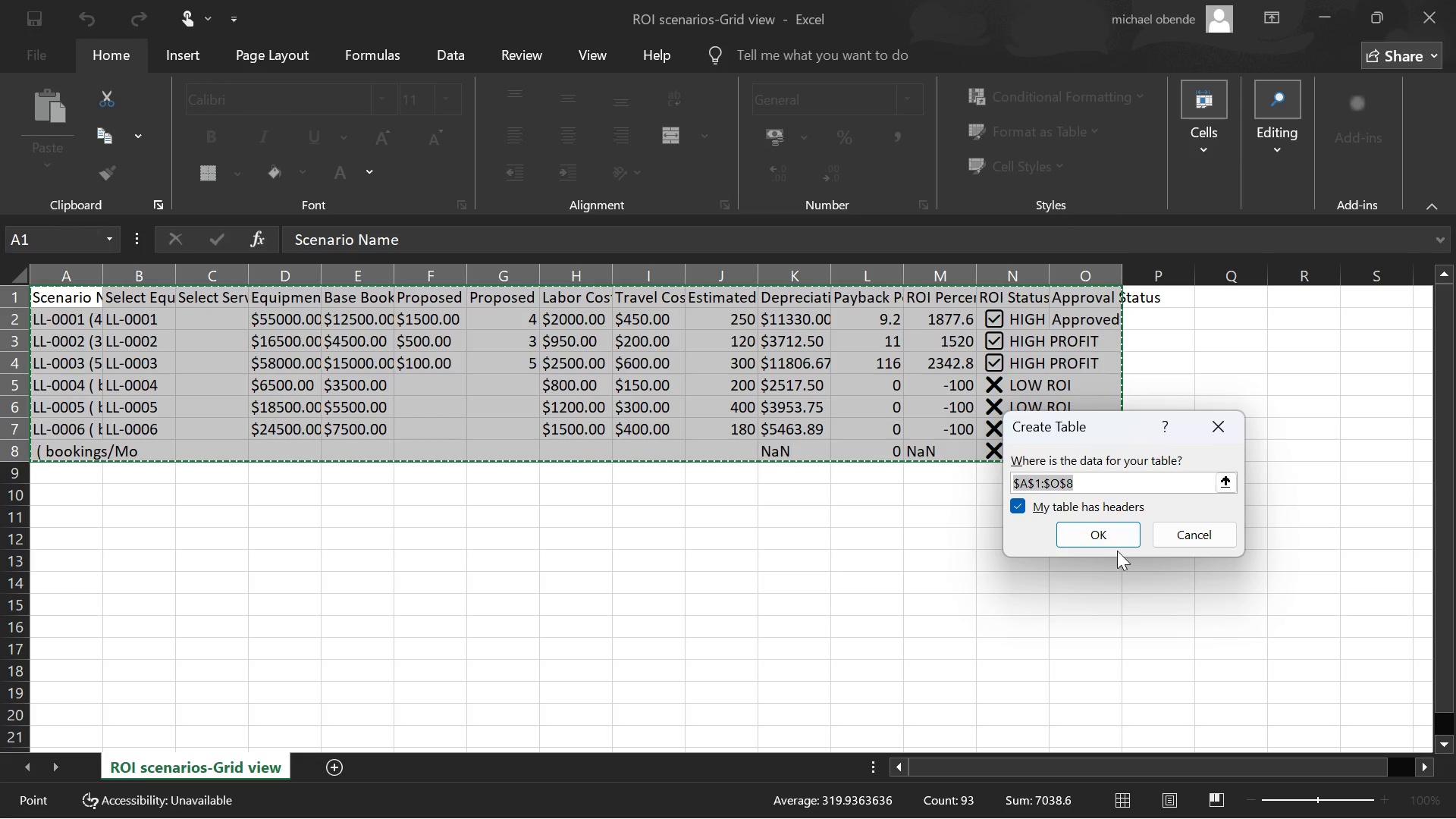 
left_click([1101, 539])
 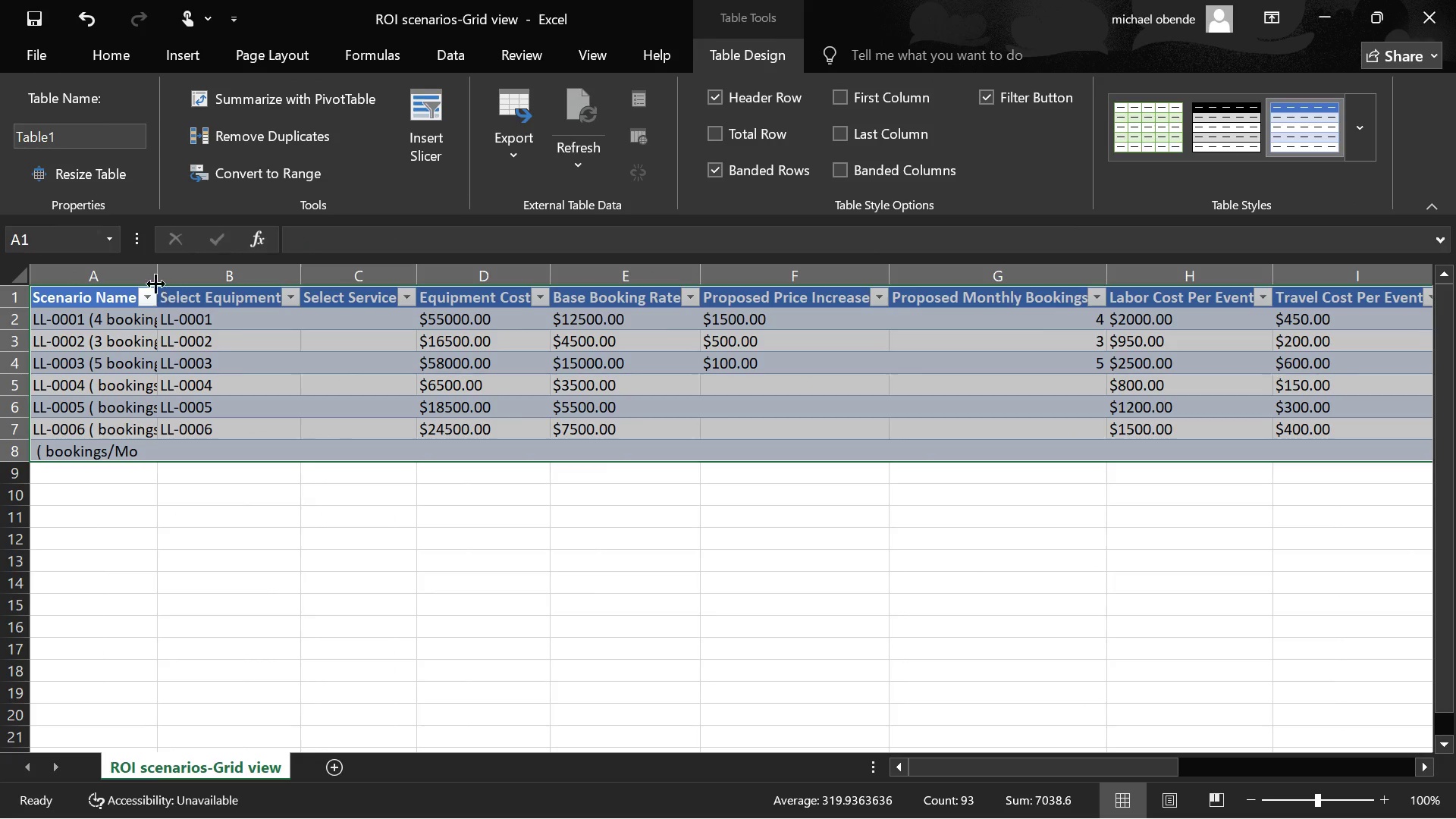 
left_click([158, 276])
 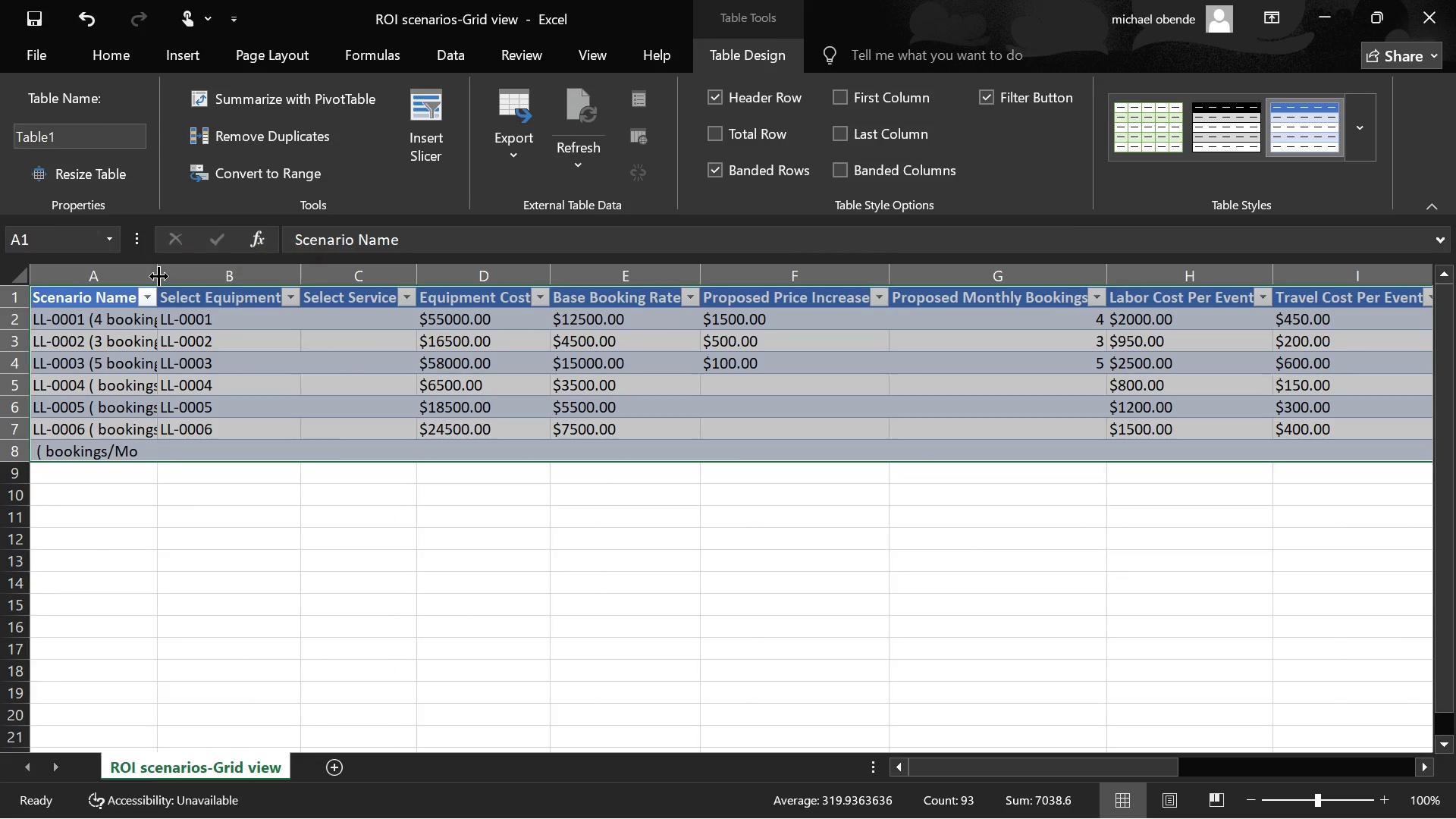 
double_click([158, 276])
 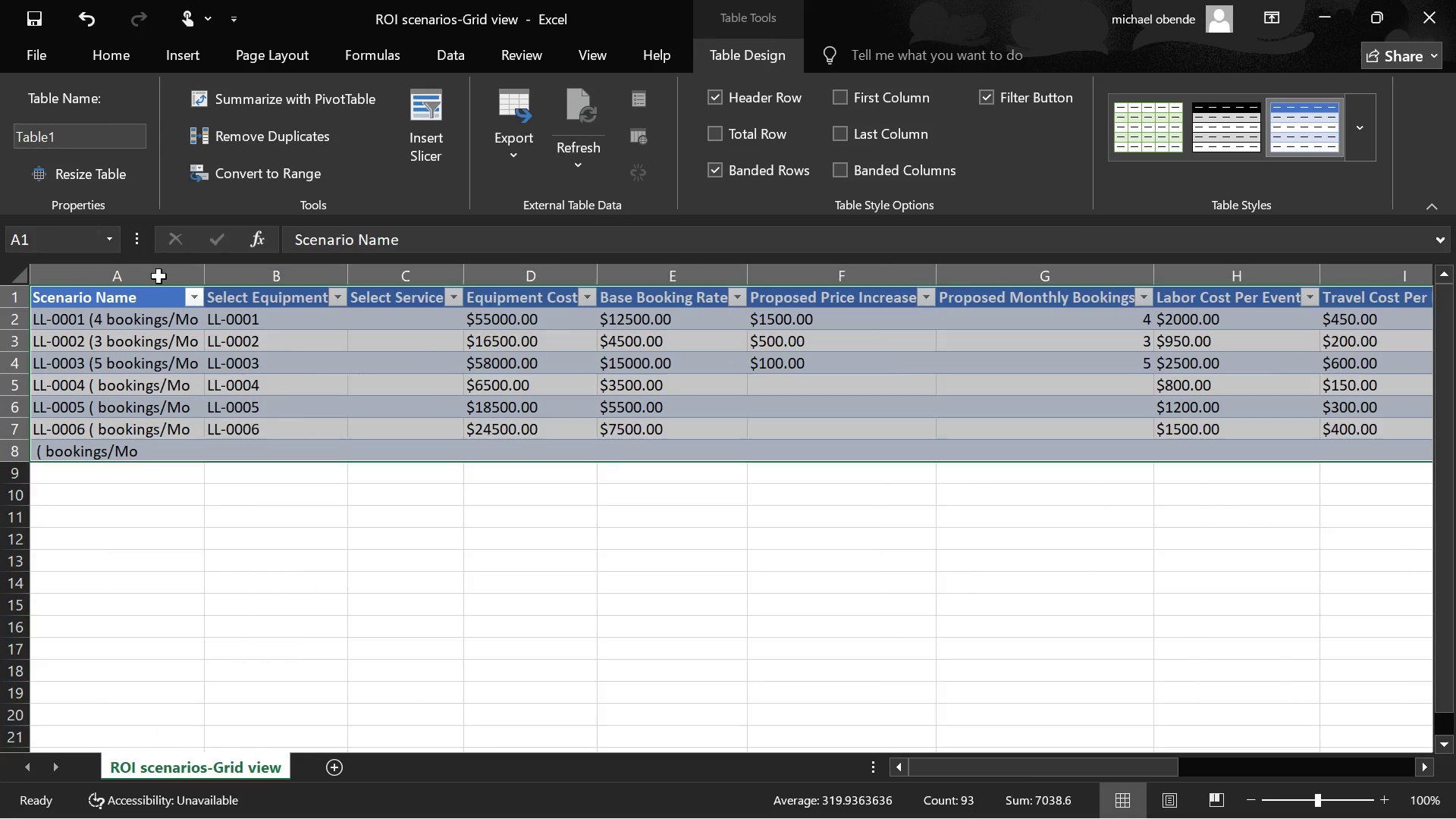 
triple_click([158, 276])
 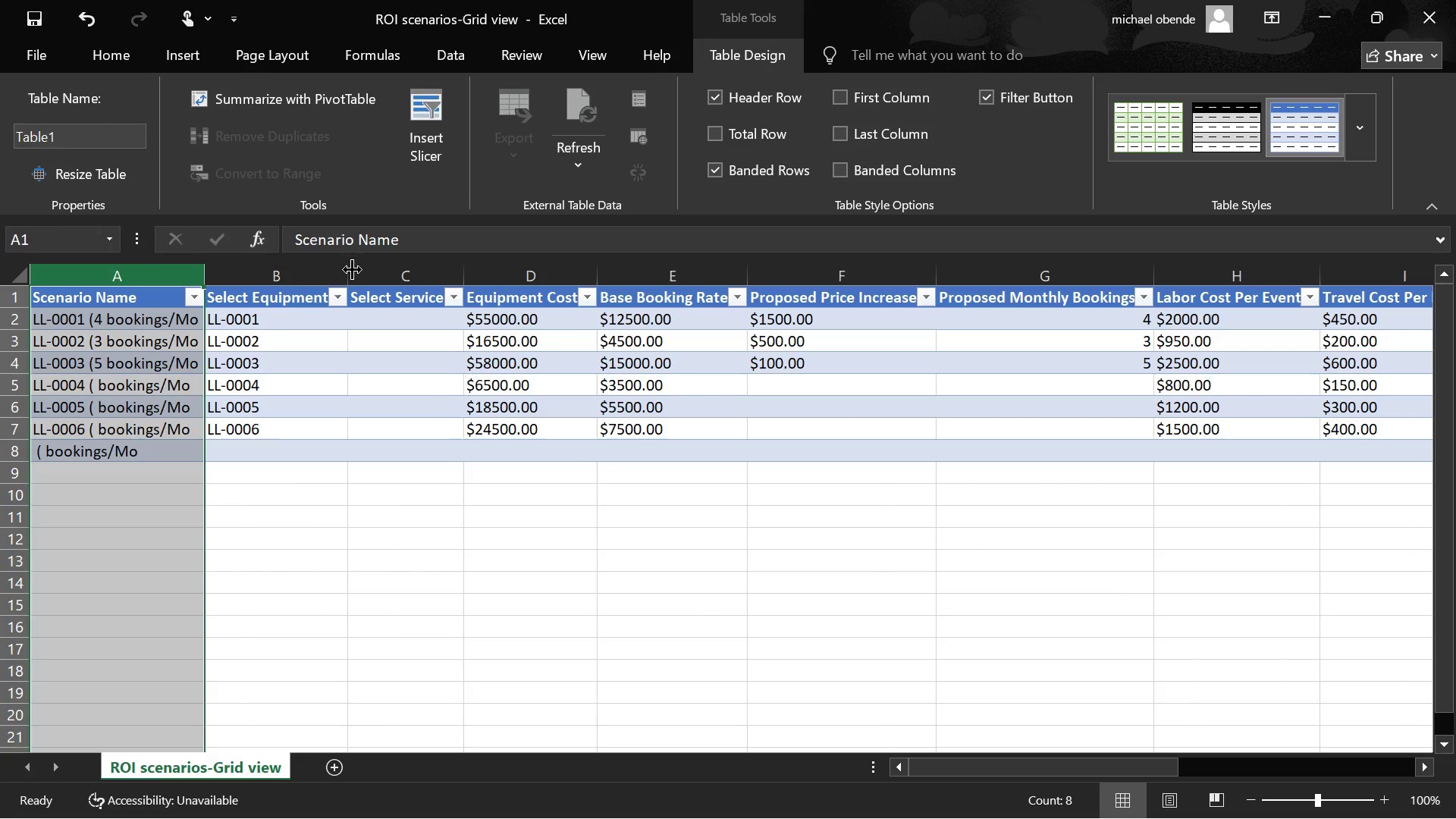 
double_click([350, 271])
 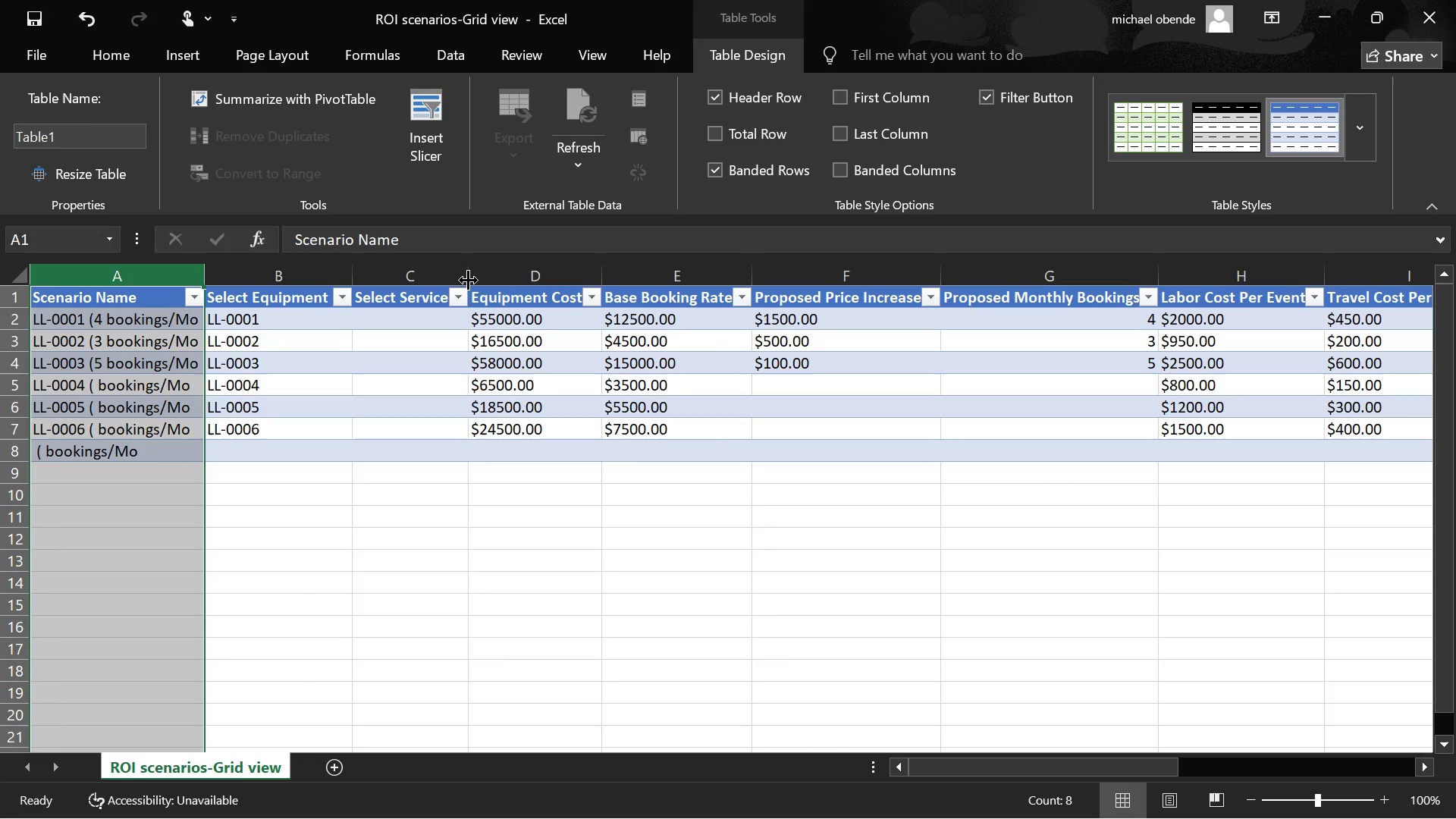 
double_click([469, 280])
 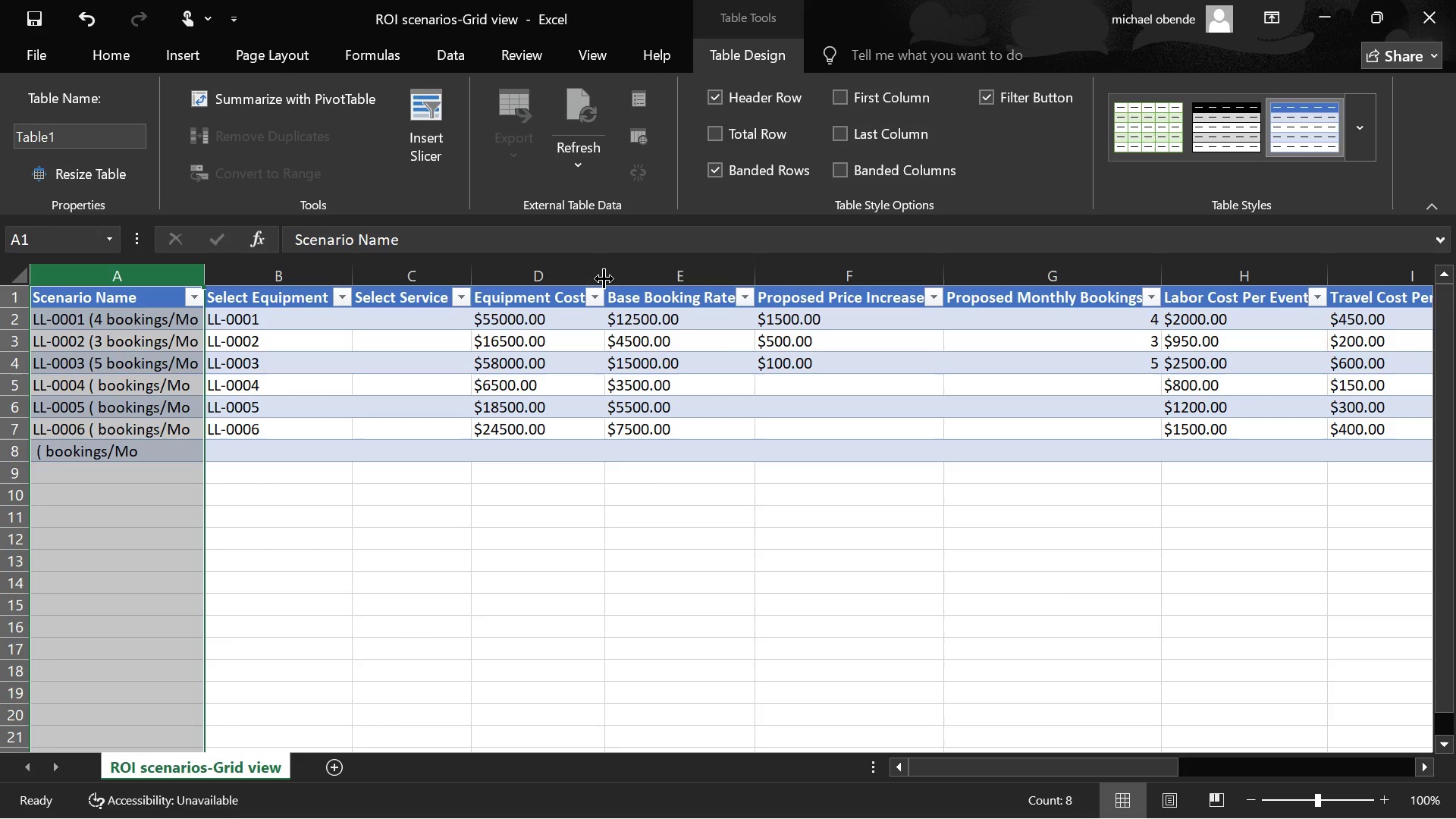 
double_click([606, 279])
 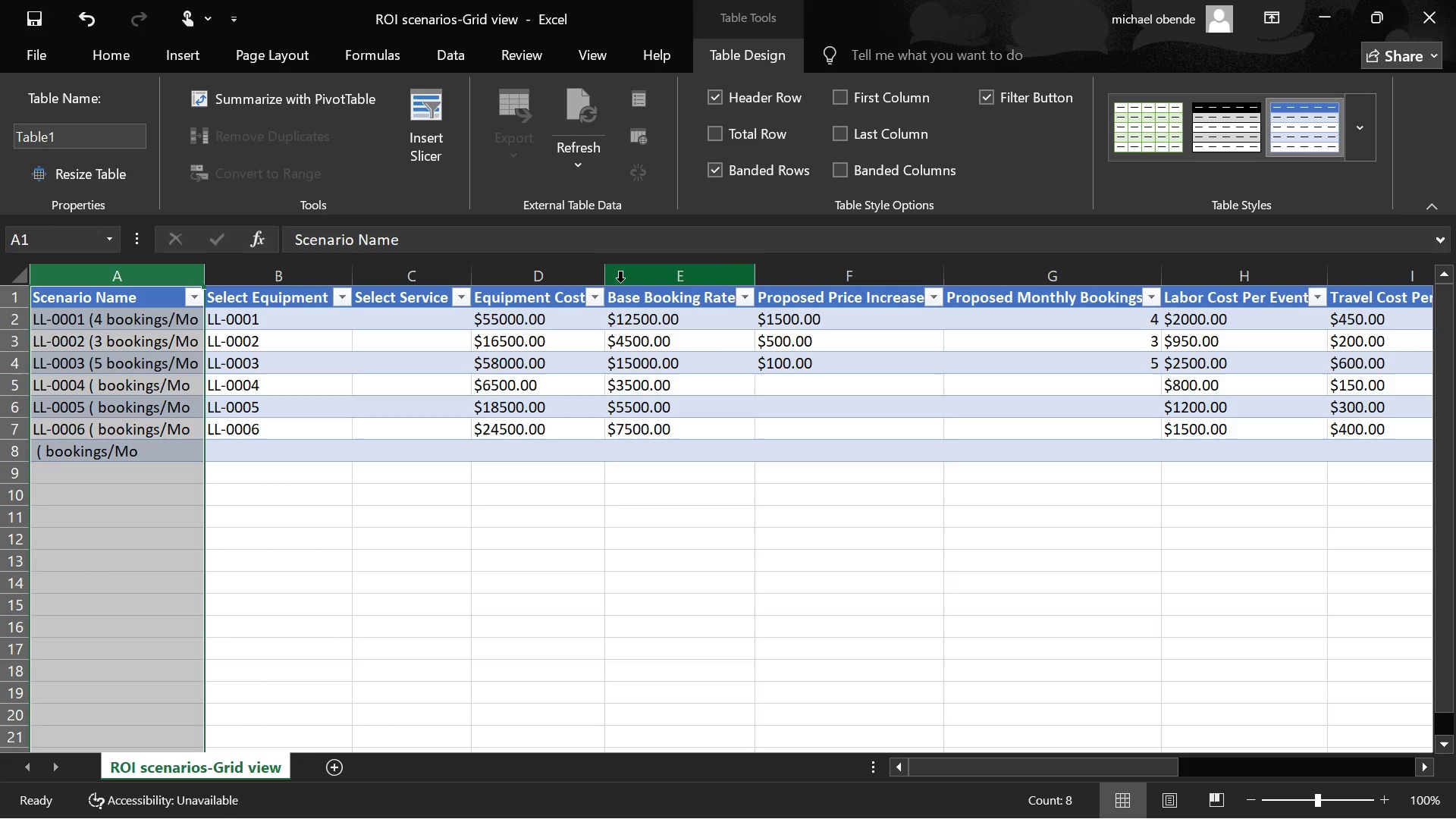 
double_click([606, 272])
 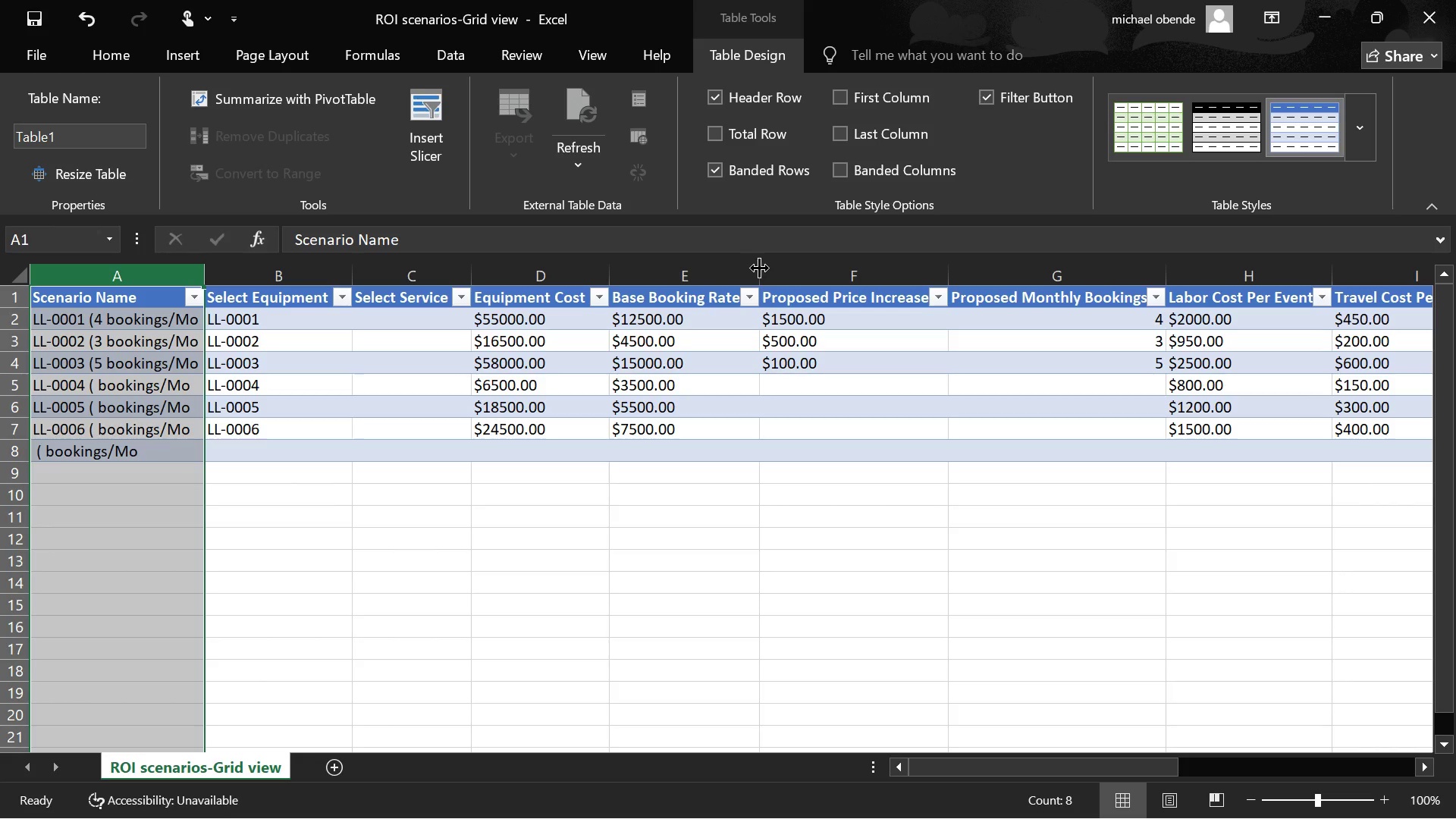 
double_click([759, 268])
 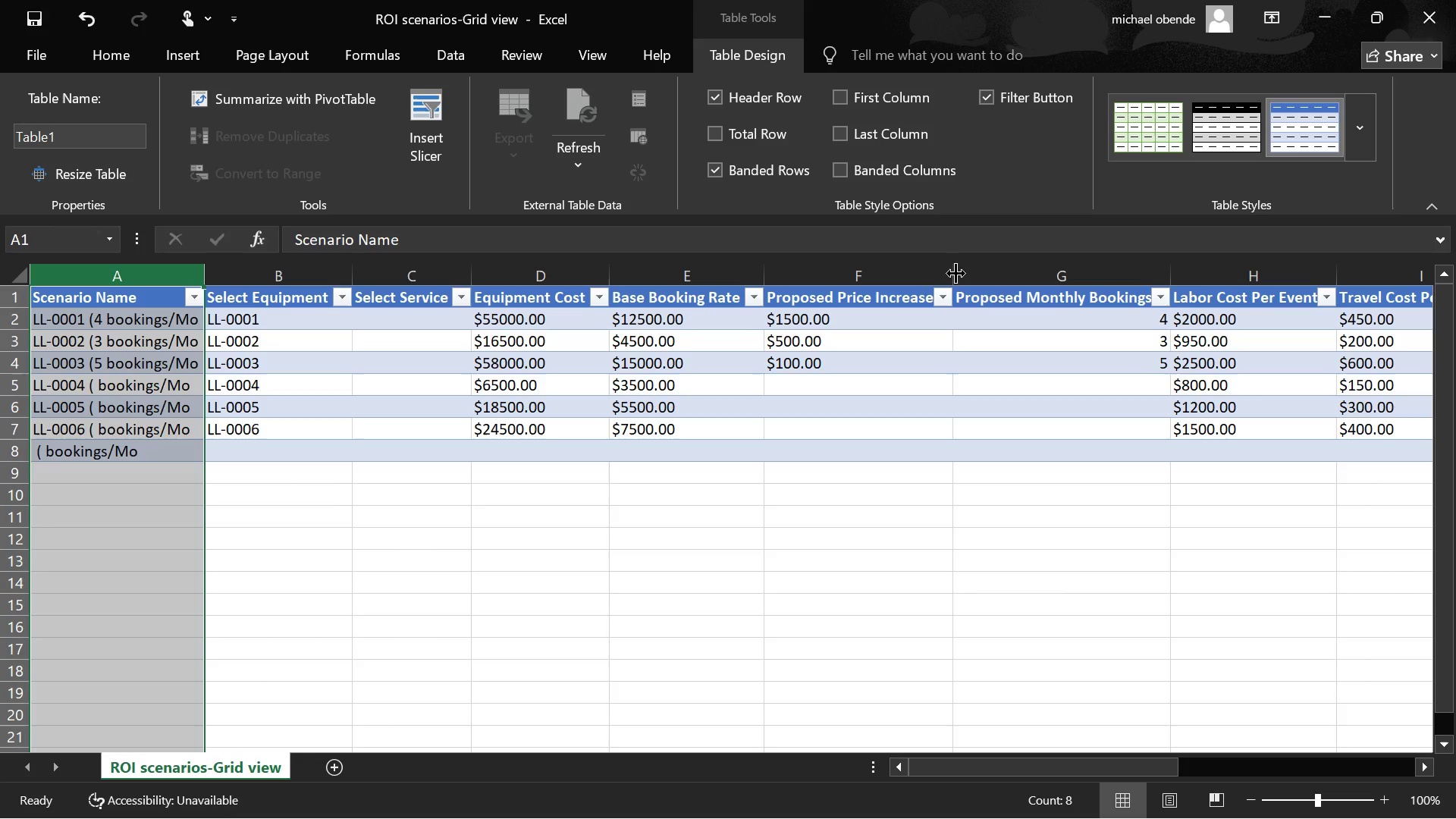 
double_click([956, 273])
 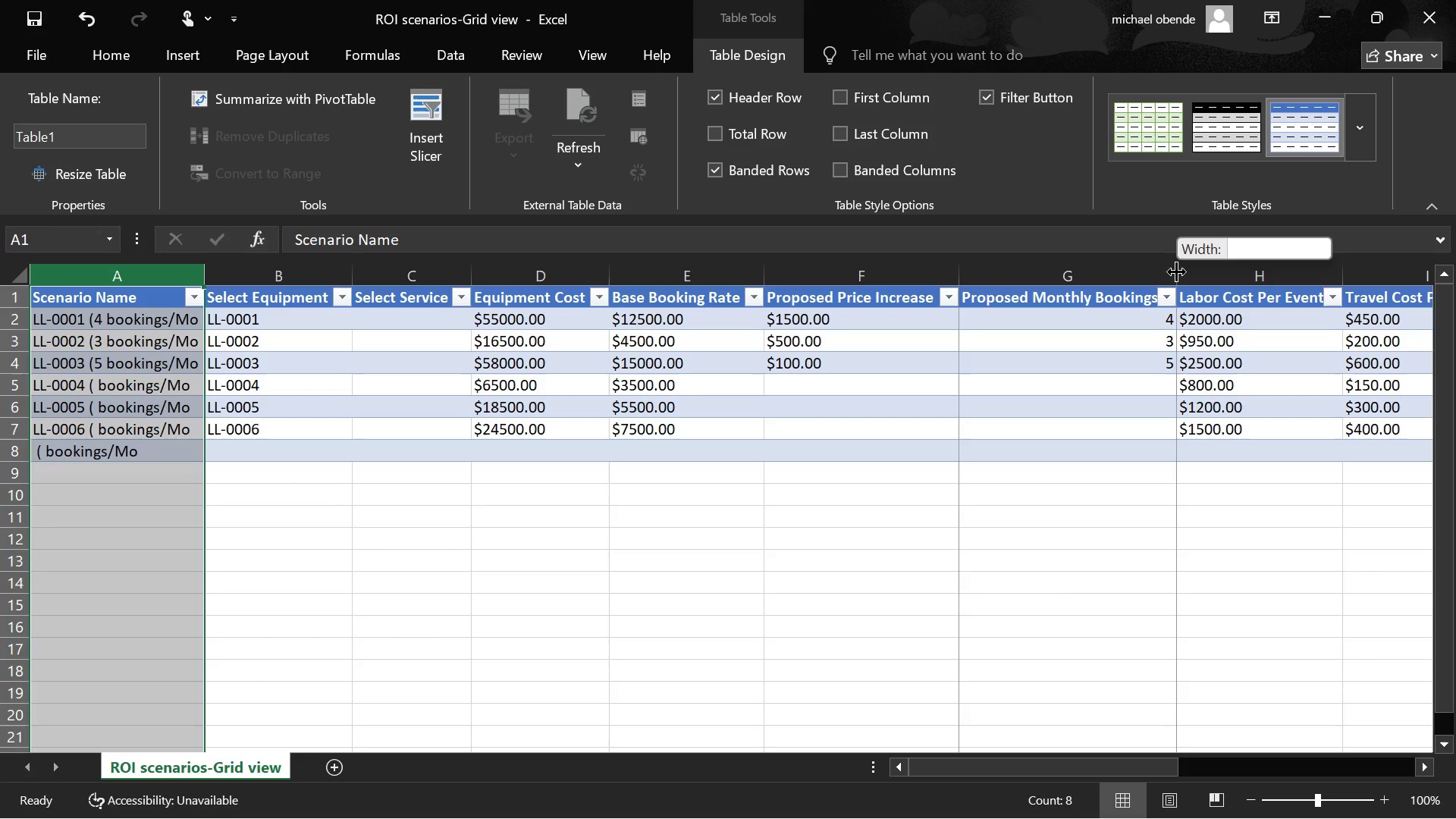 
double_click([1176, 271])
 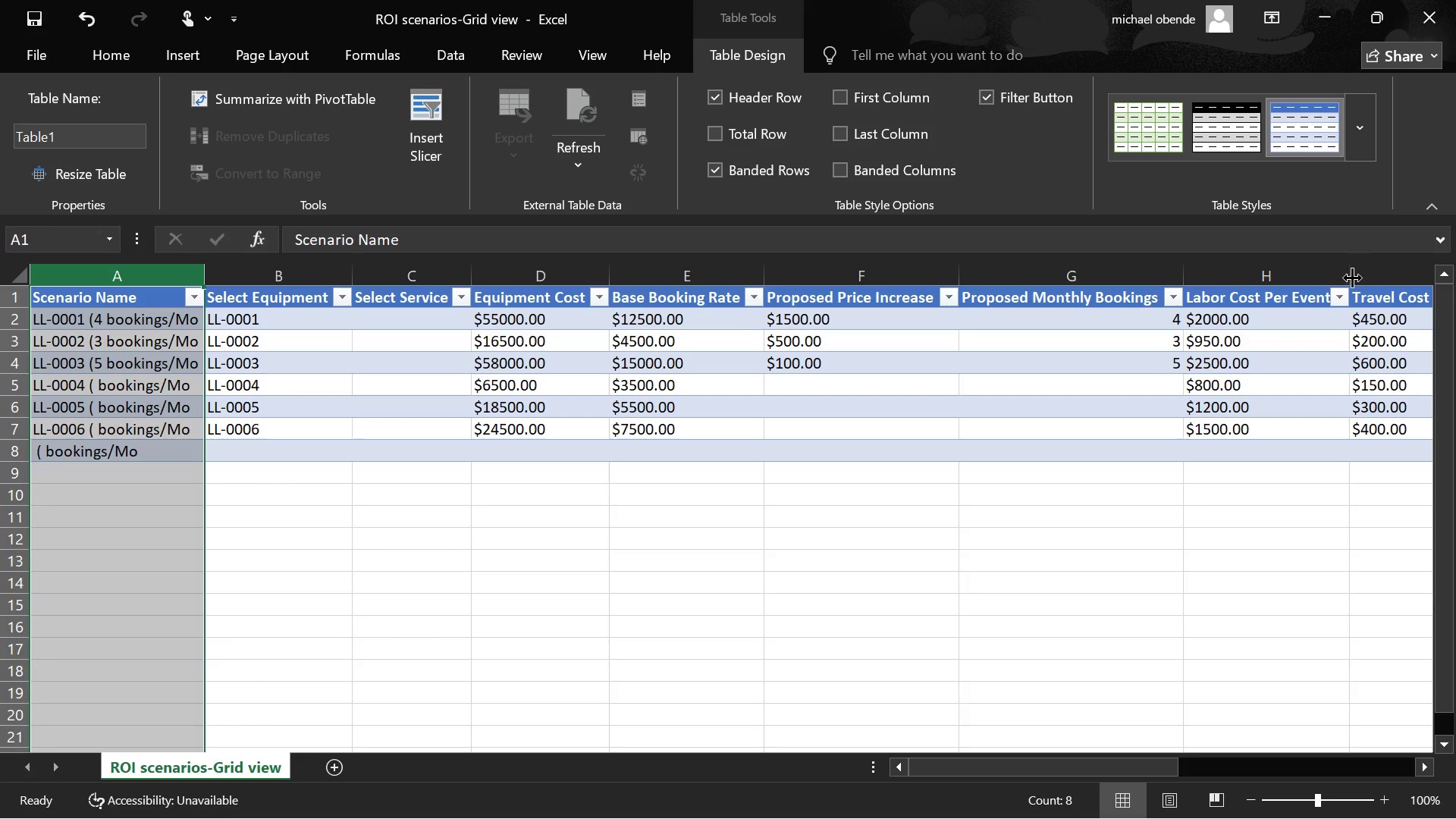 
double_click([1351, 279])
 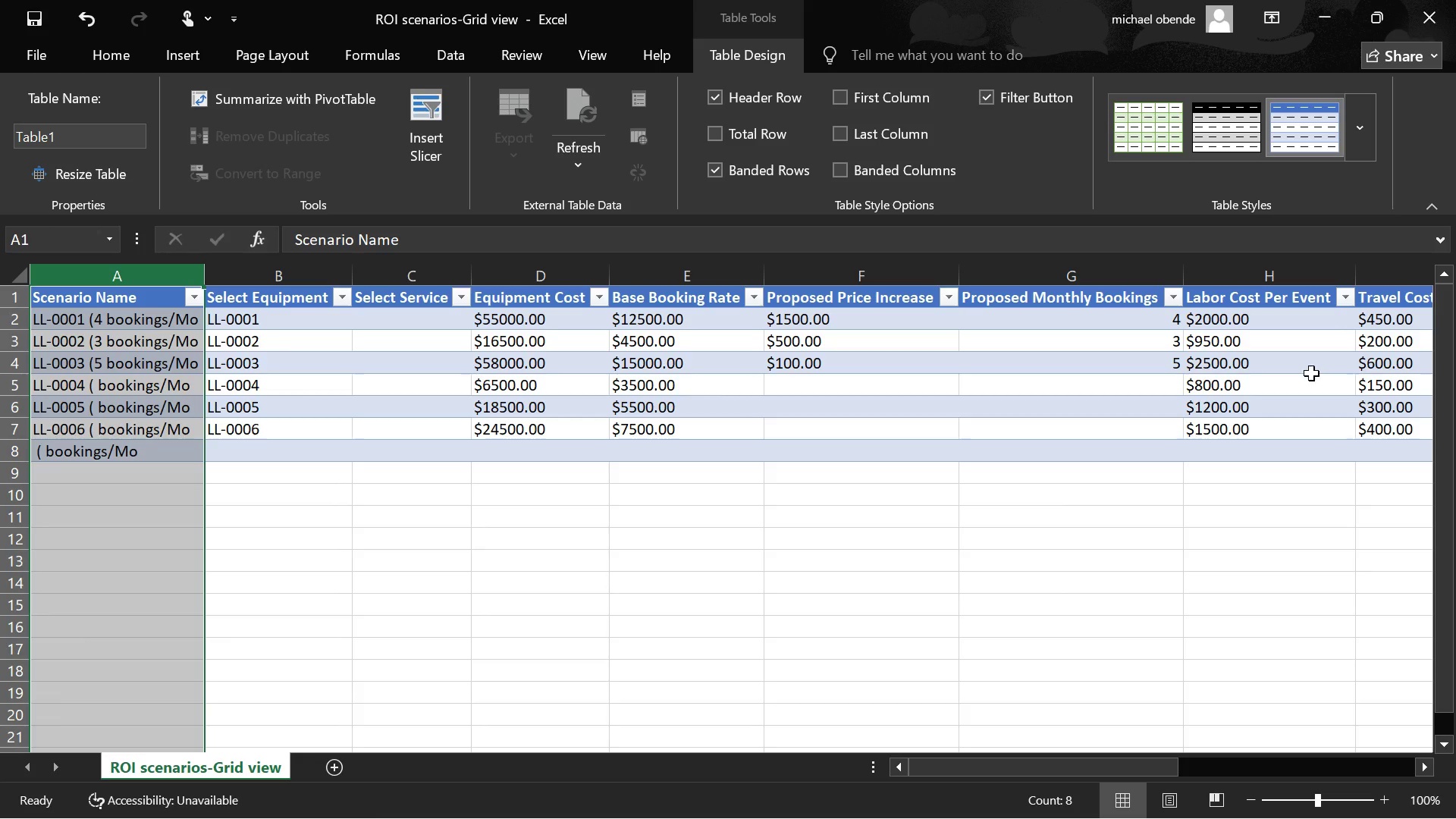 
scroll: coordinate [1246, 305], scroll_direction: down, amount: 4.0
 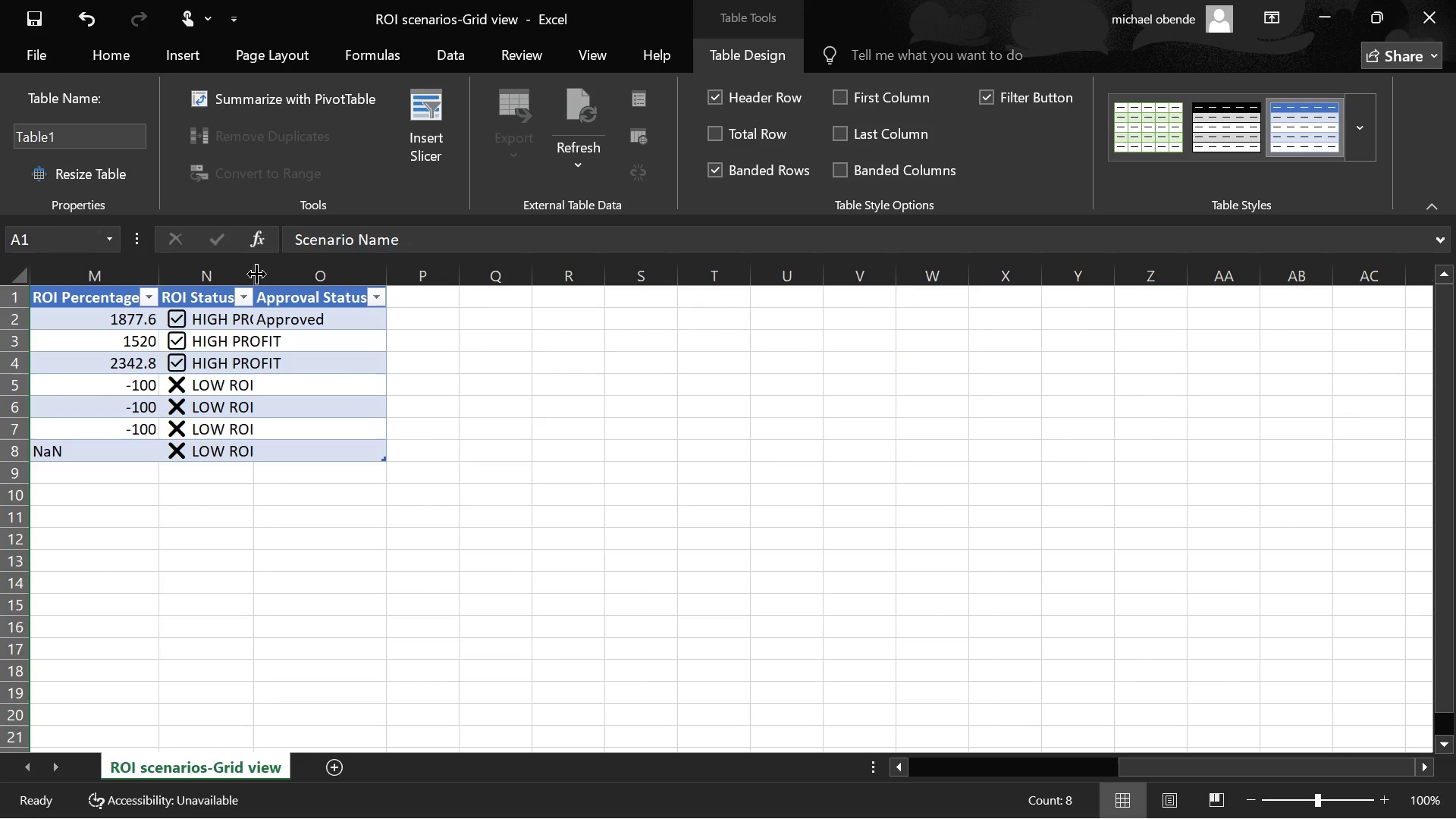 
double_click([256, 274])
 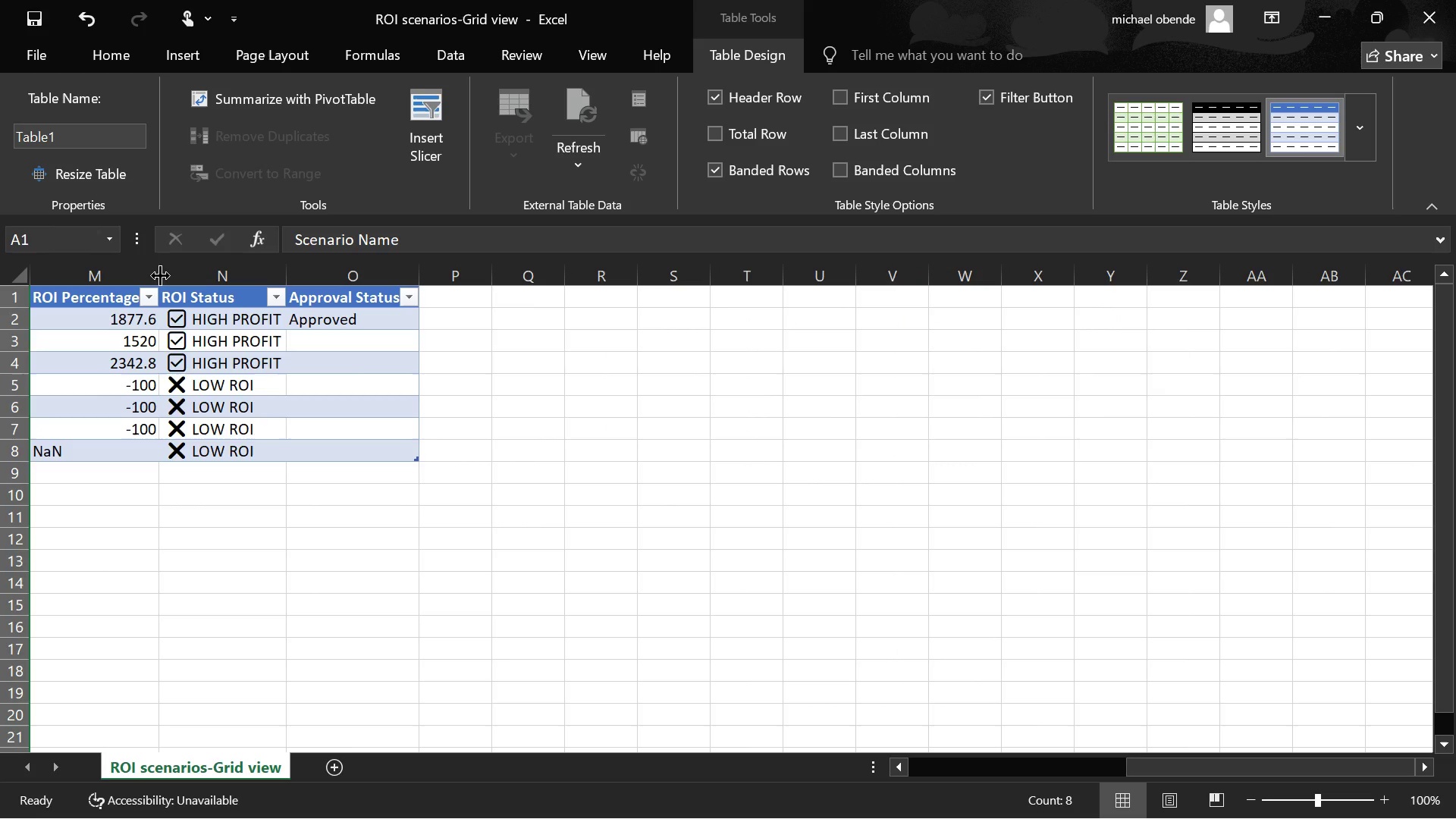 
double_click([160, 275])
 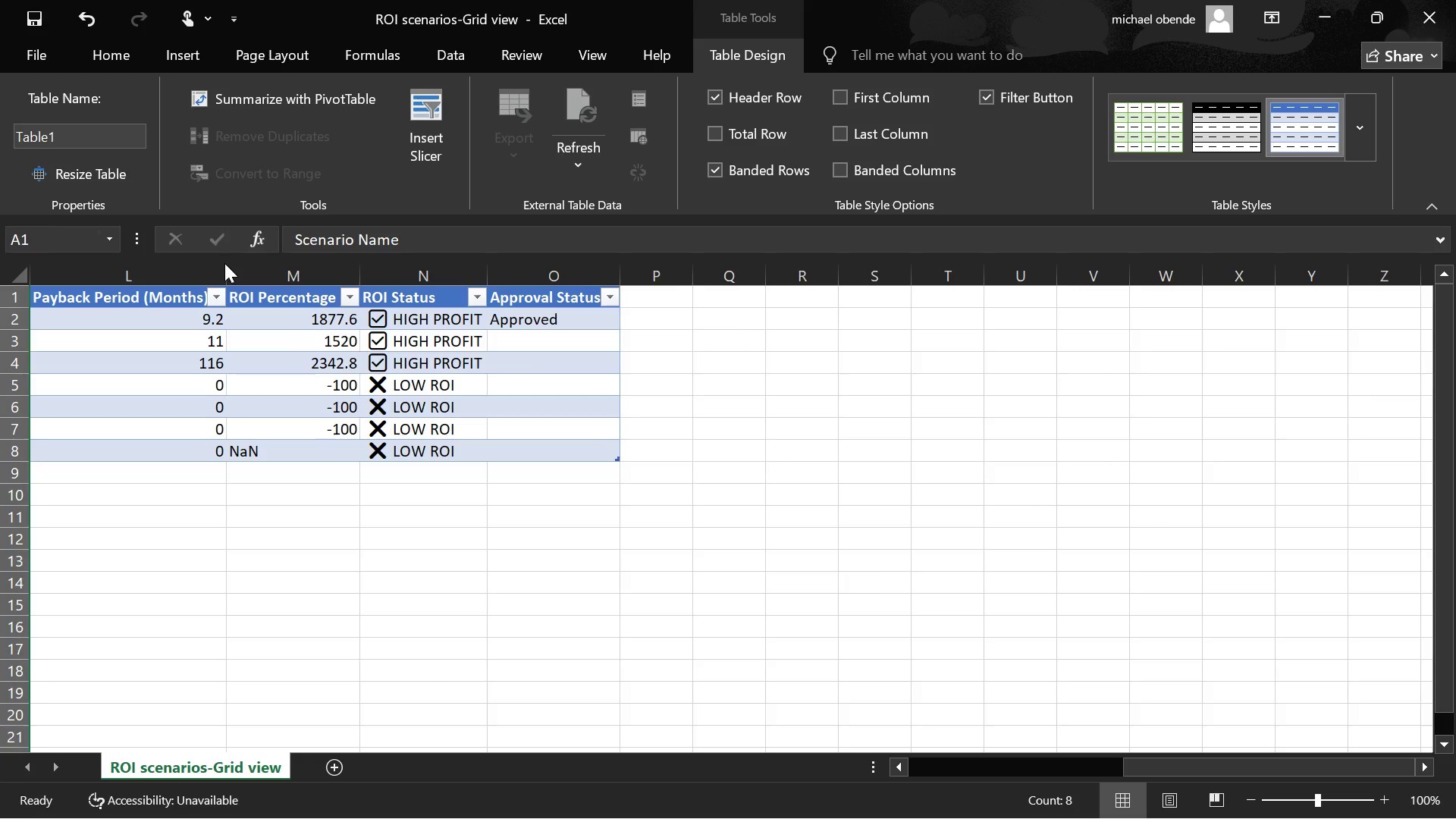 
double_click([228, 267])
 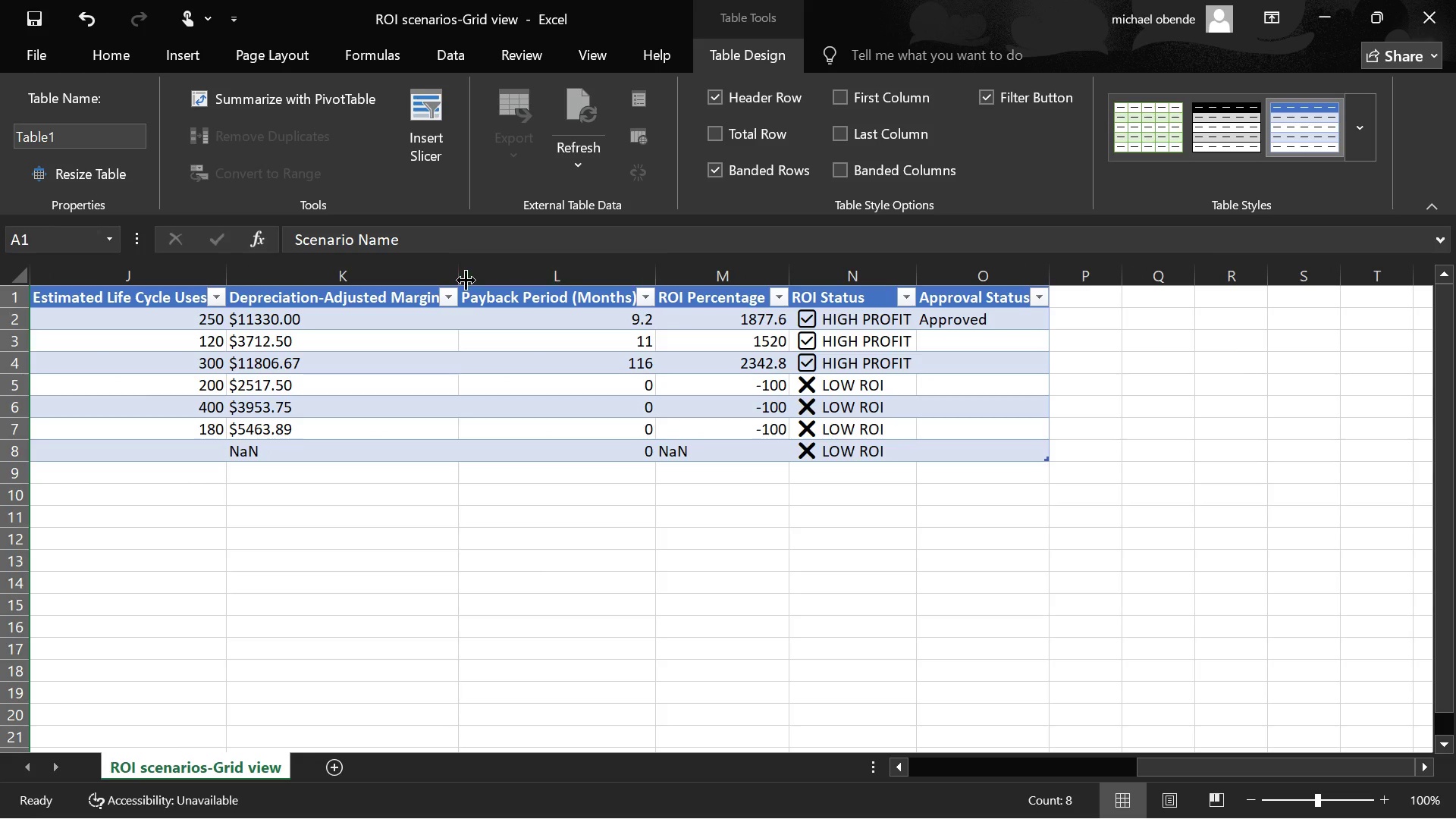 
double_click([460, 271])
 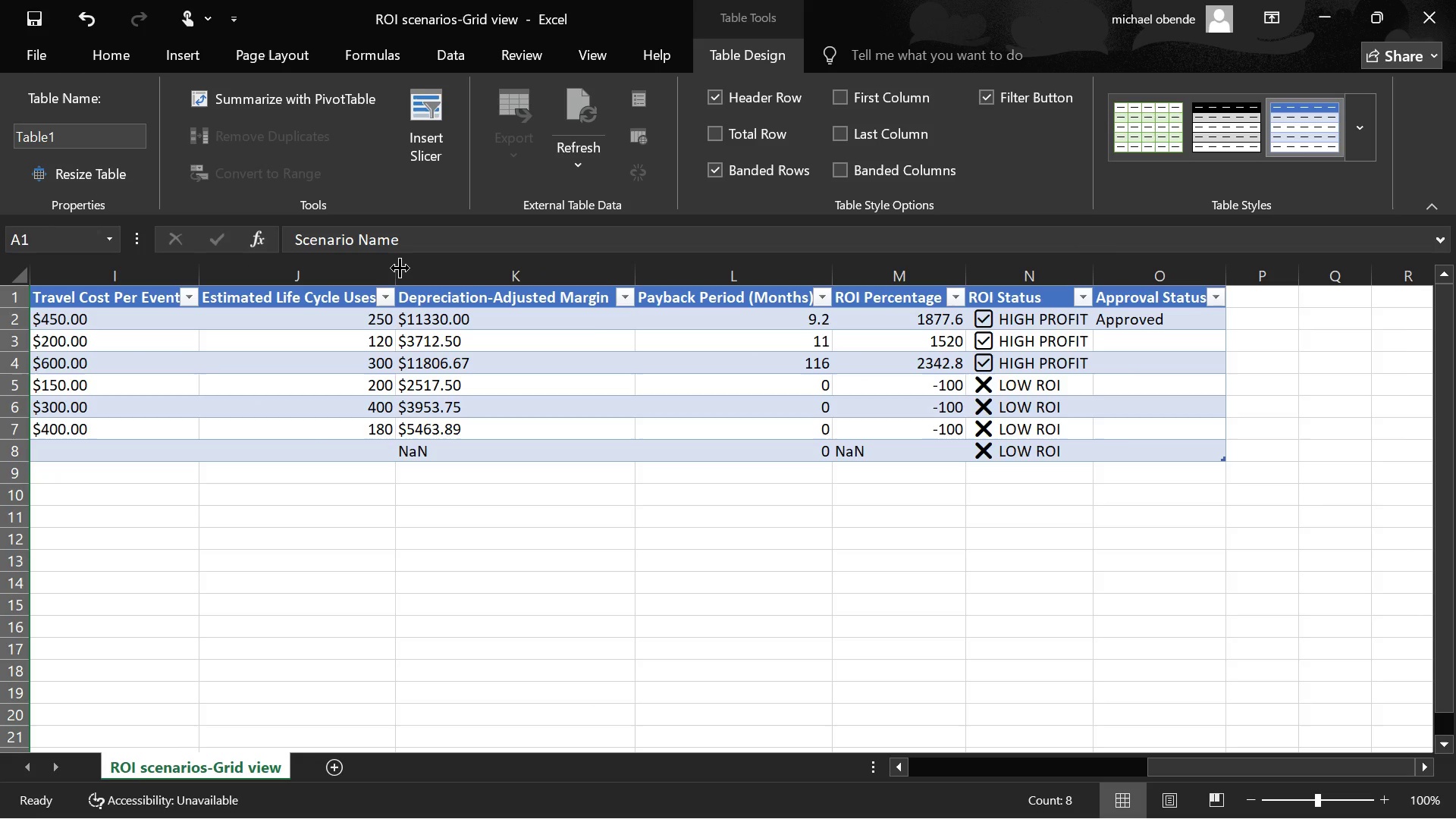 
double_click([400, 266])
 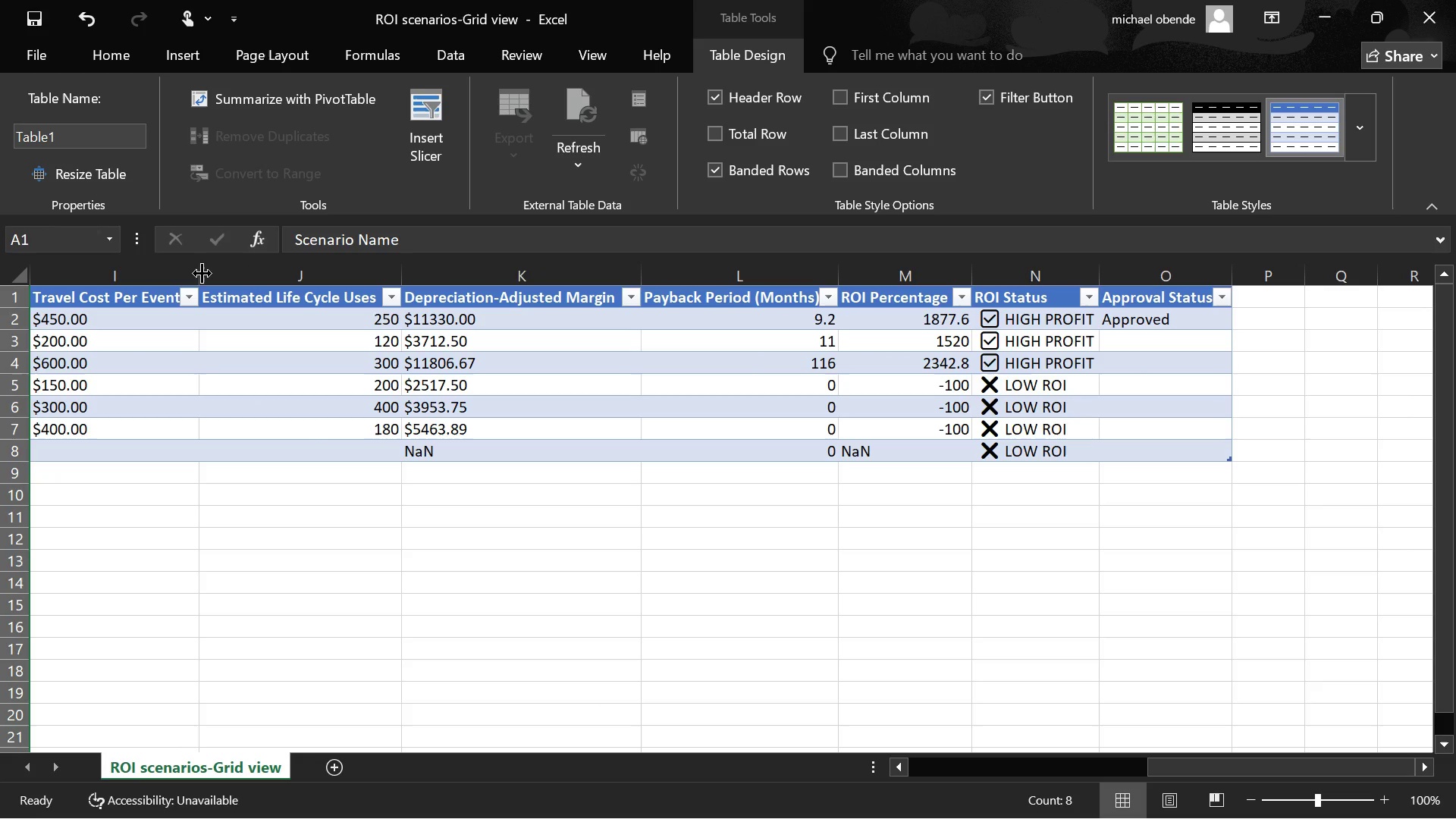 
double_click([199, 273])
 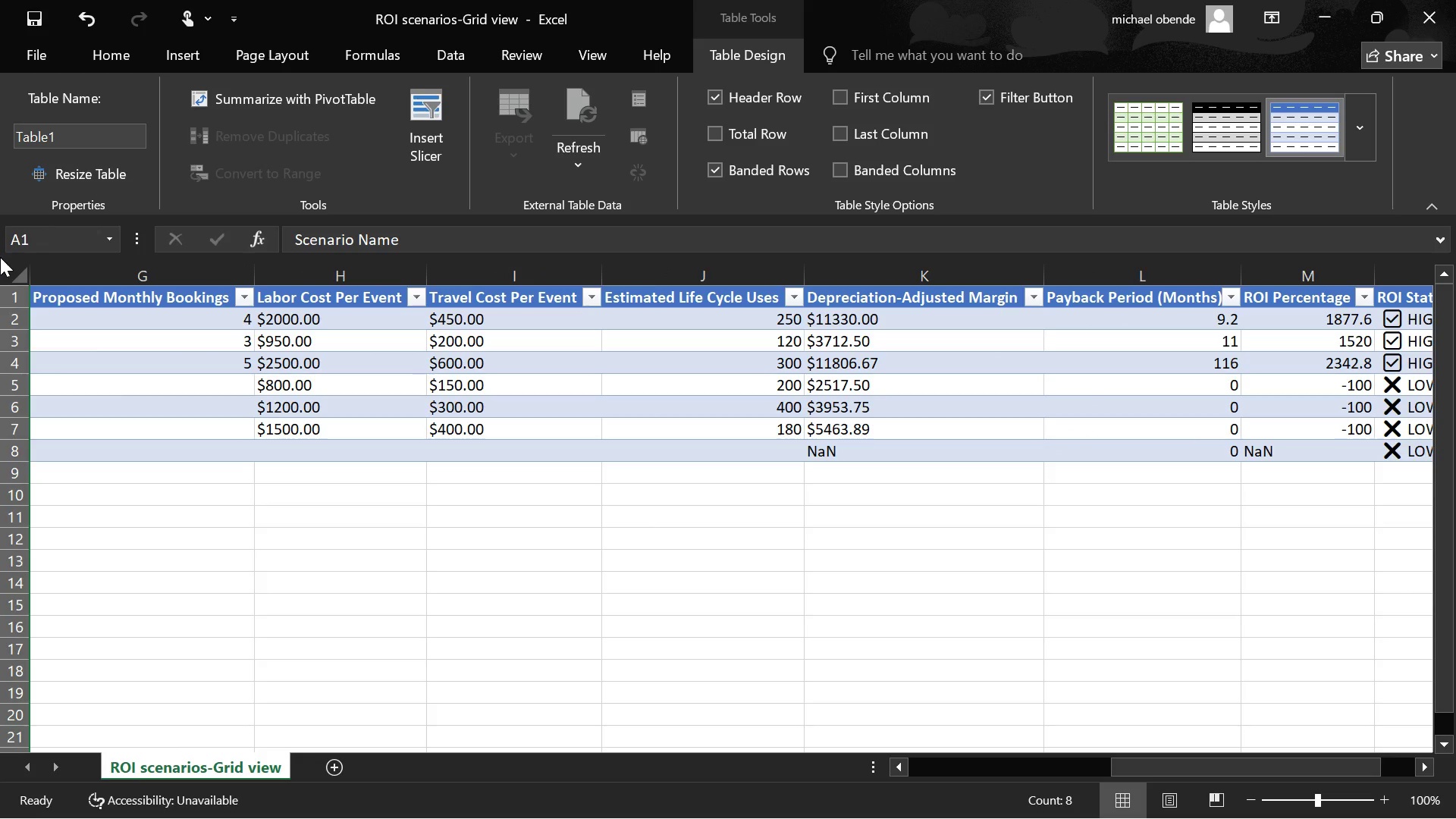 
left_click([10, 290])
 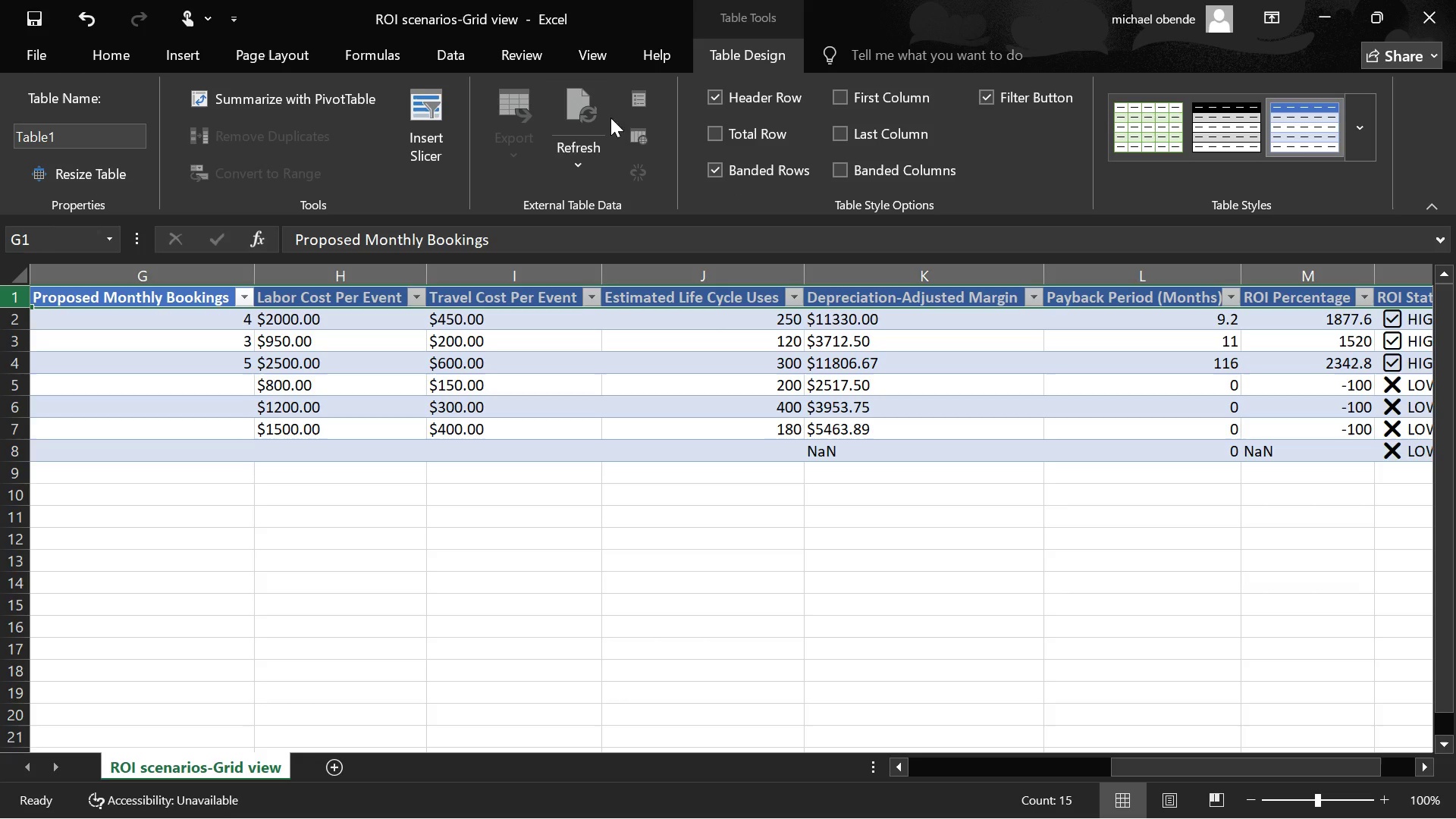 
left_click([593, 49])
 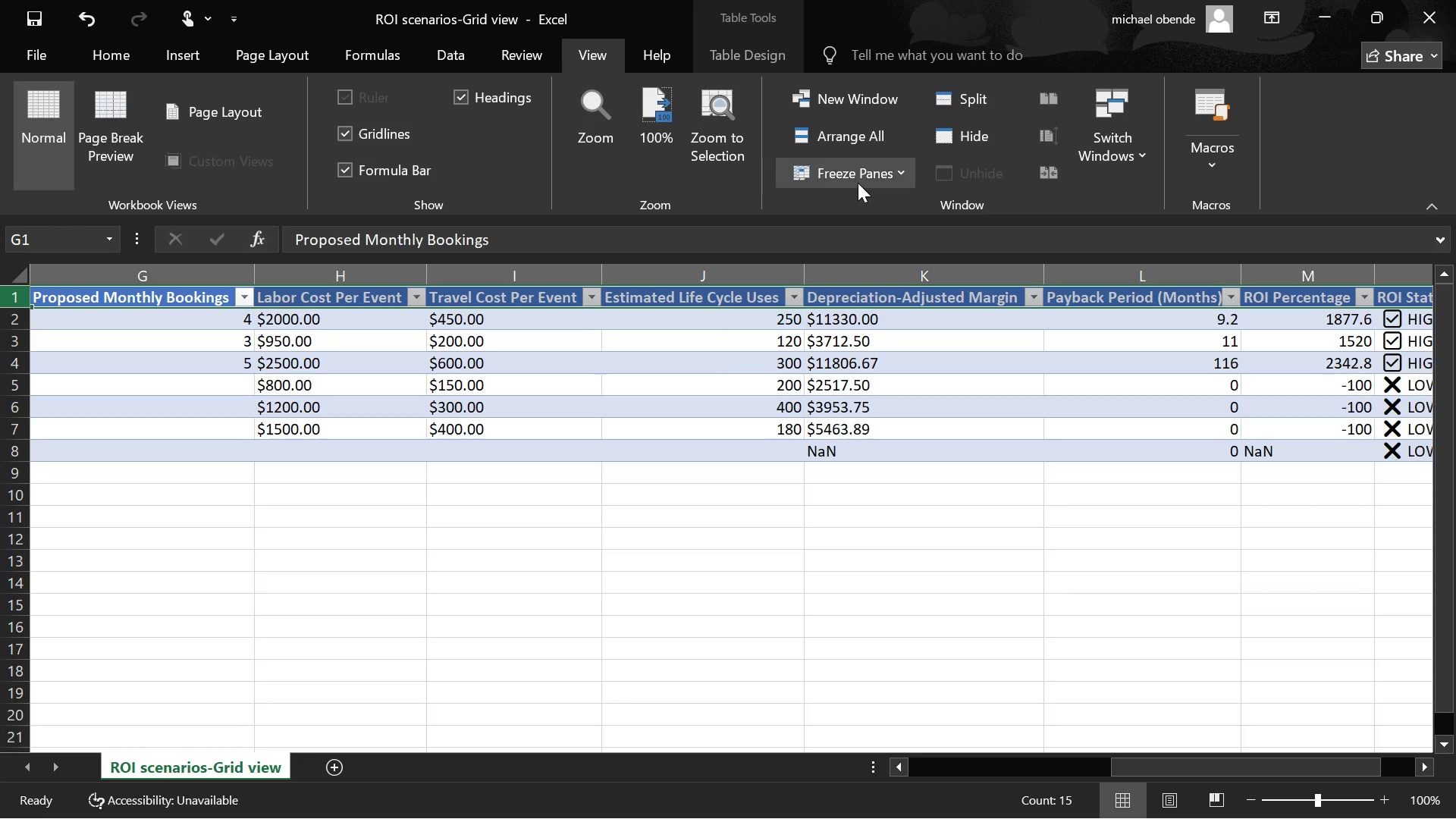 
left_click([858, 183])
 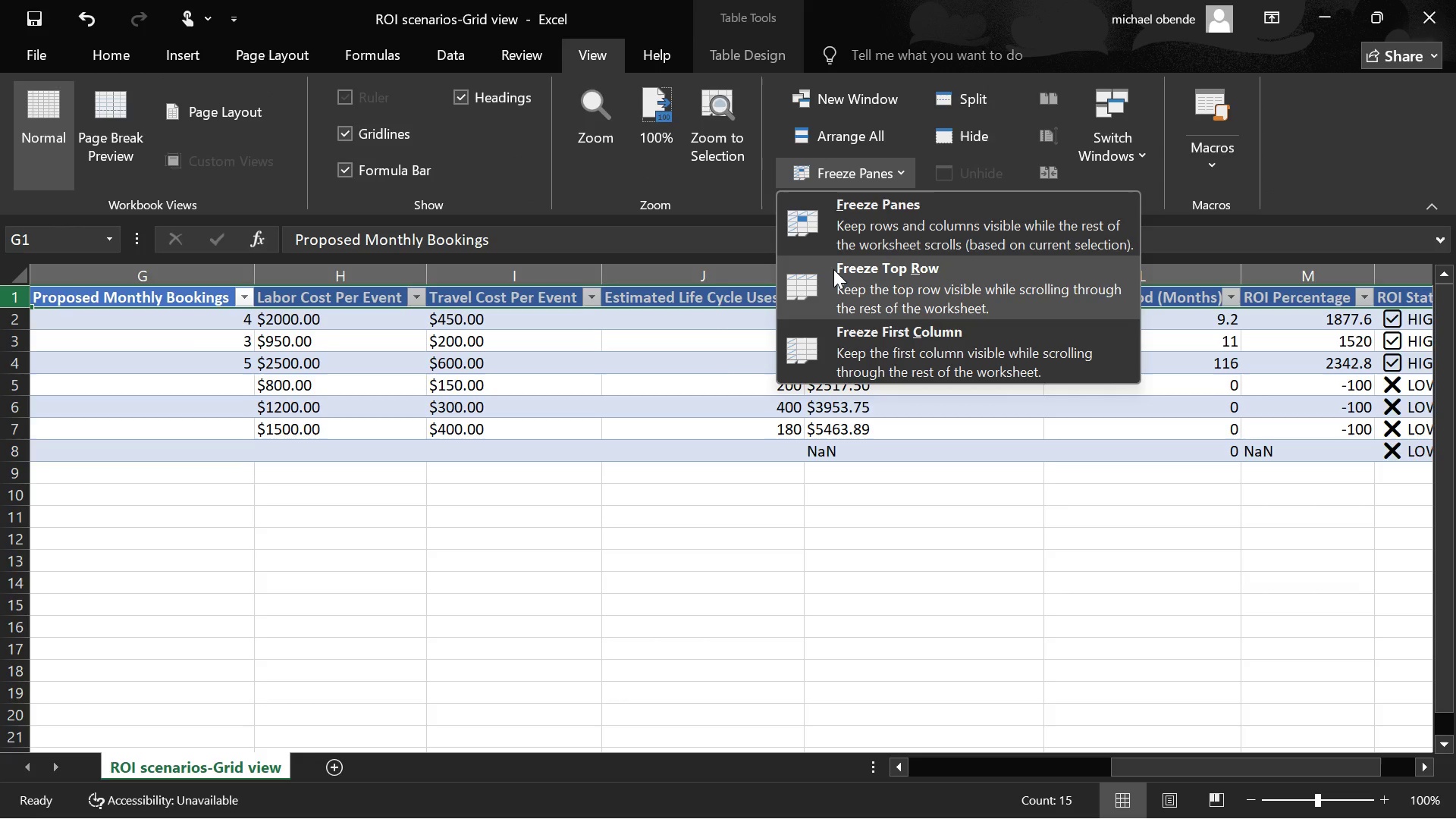 
left_click([834, 269])
 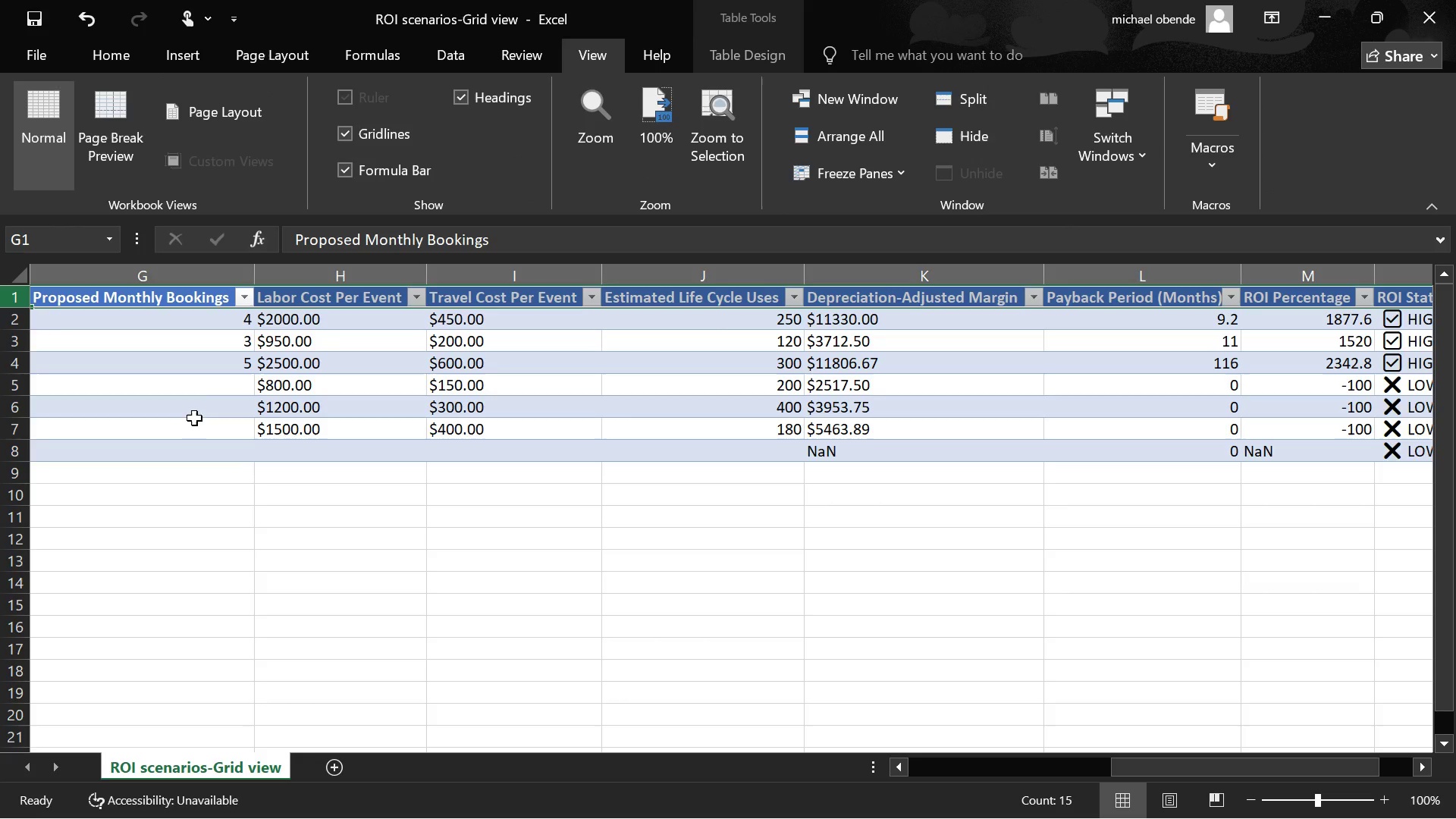 
left_click([196, 391])
 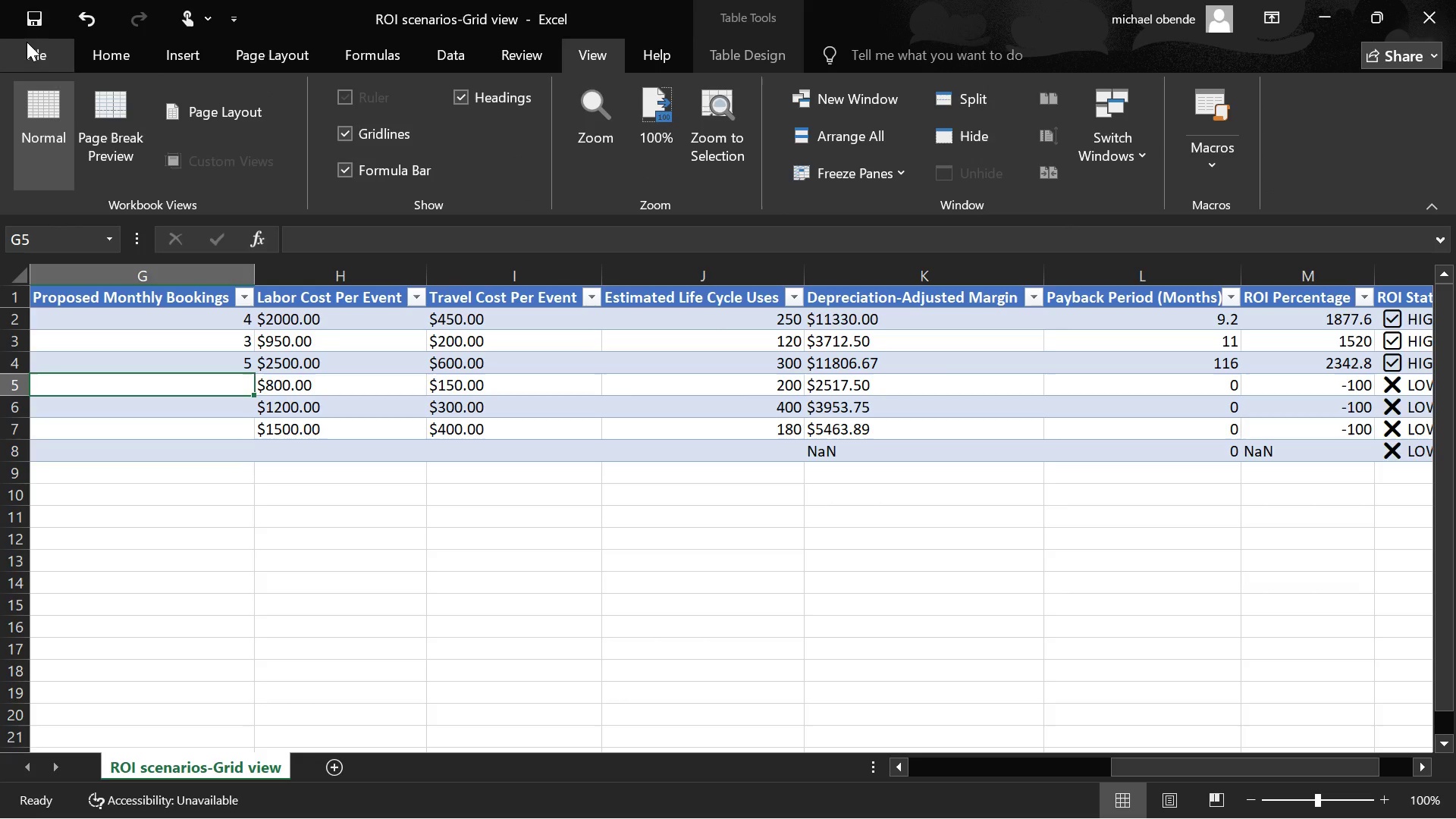 
left_click([34, 38])
 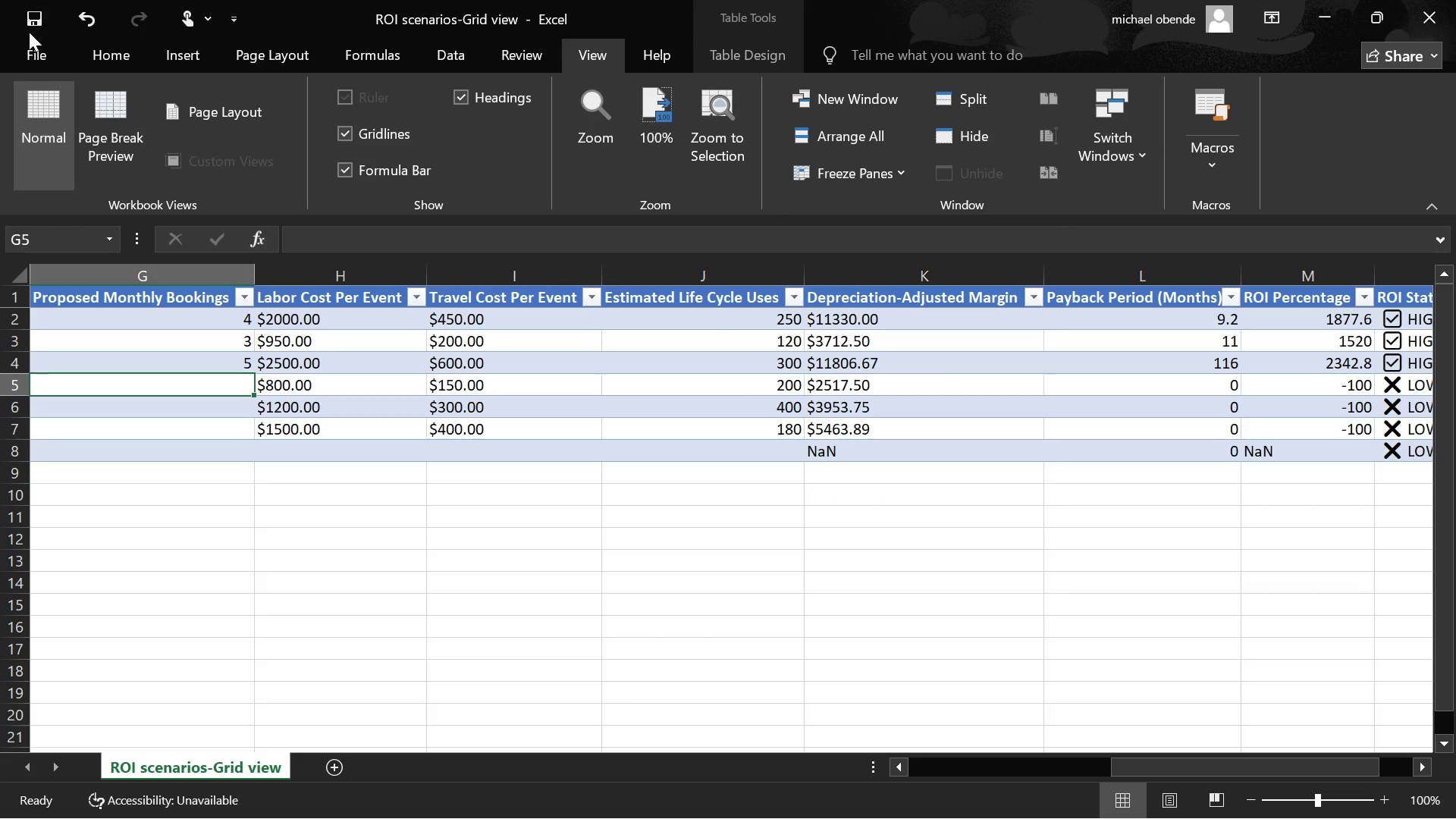 
left_click([32, 55])
 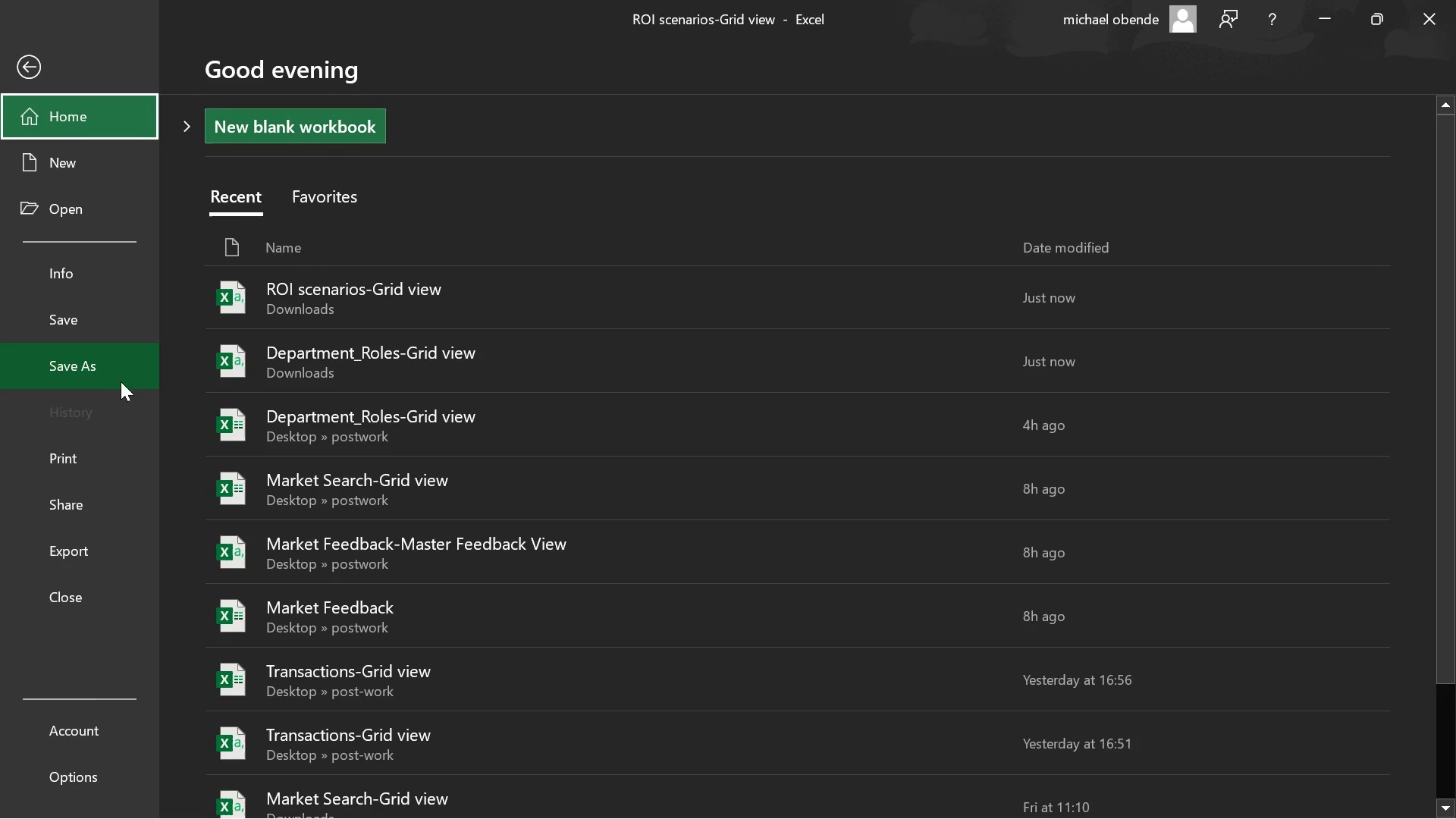 
left_click([70, 359])
 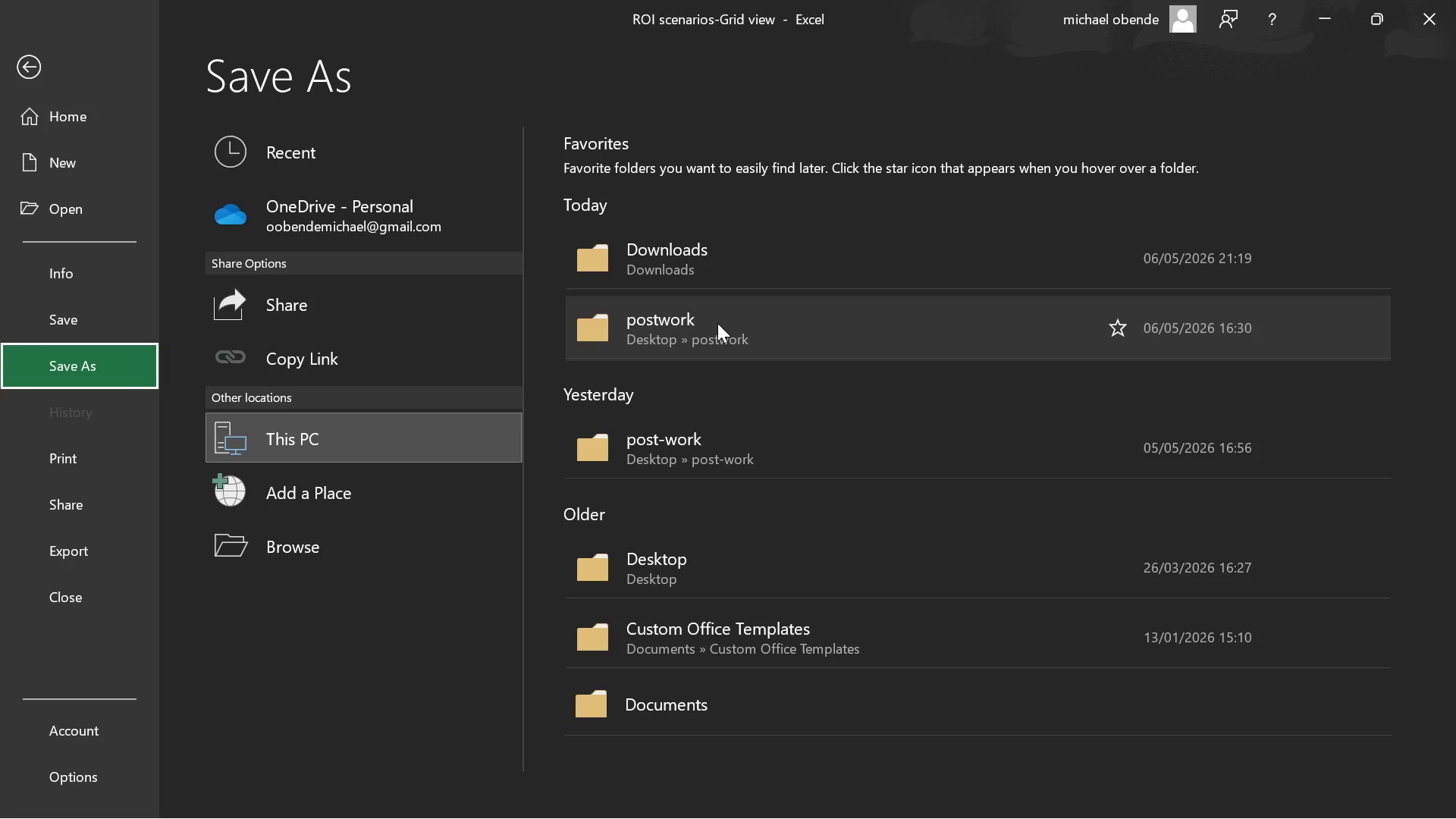 
left_click([721, 328])
 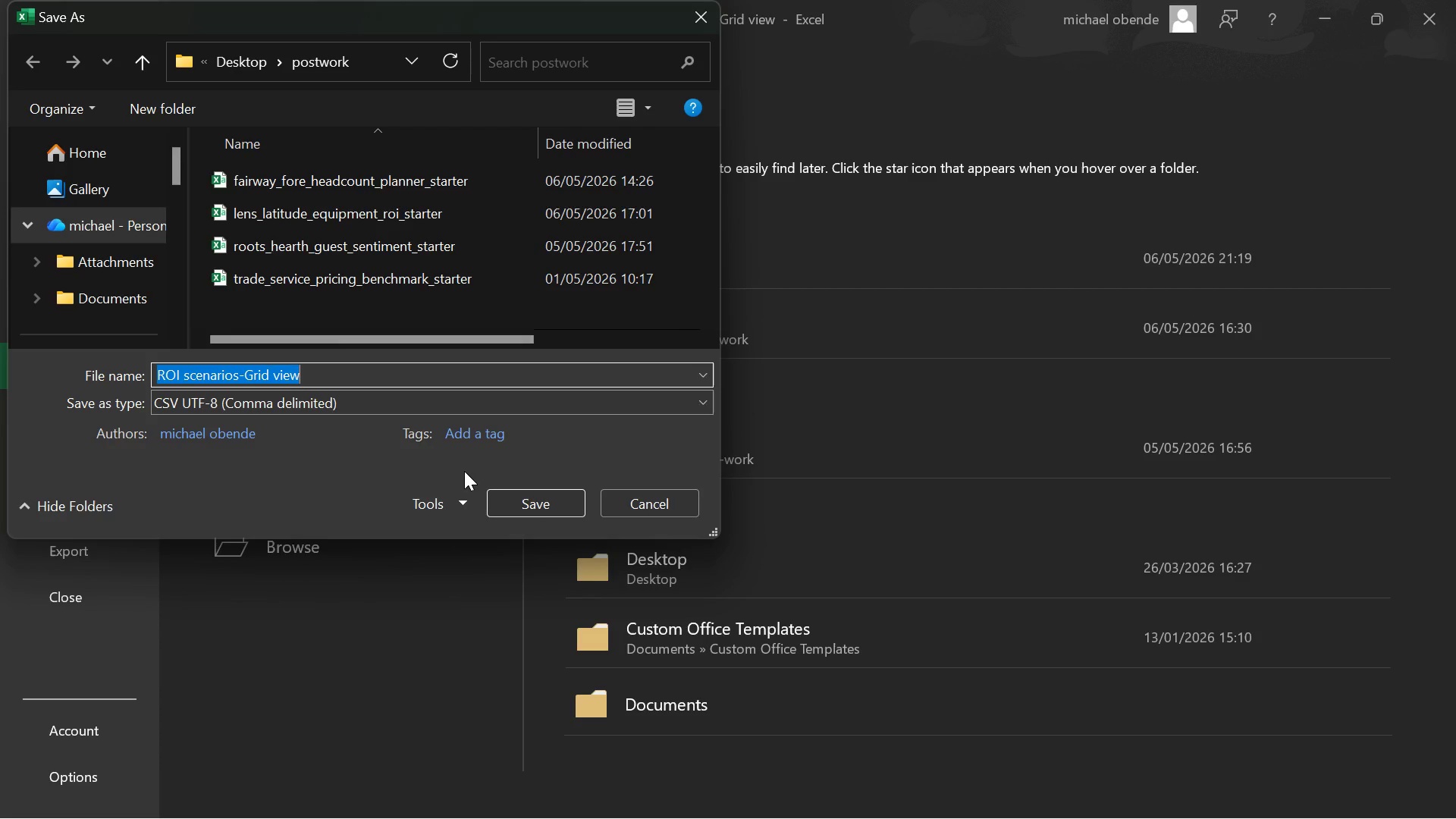 